 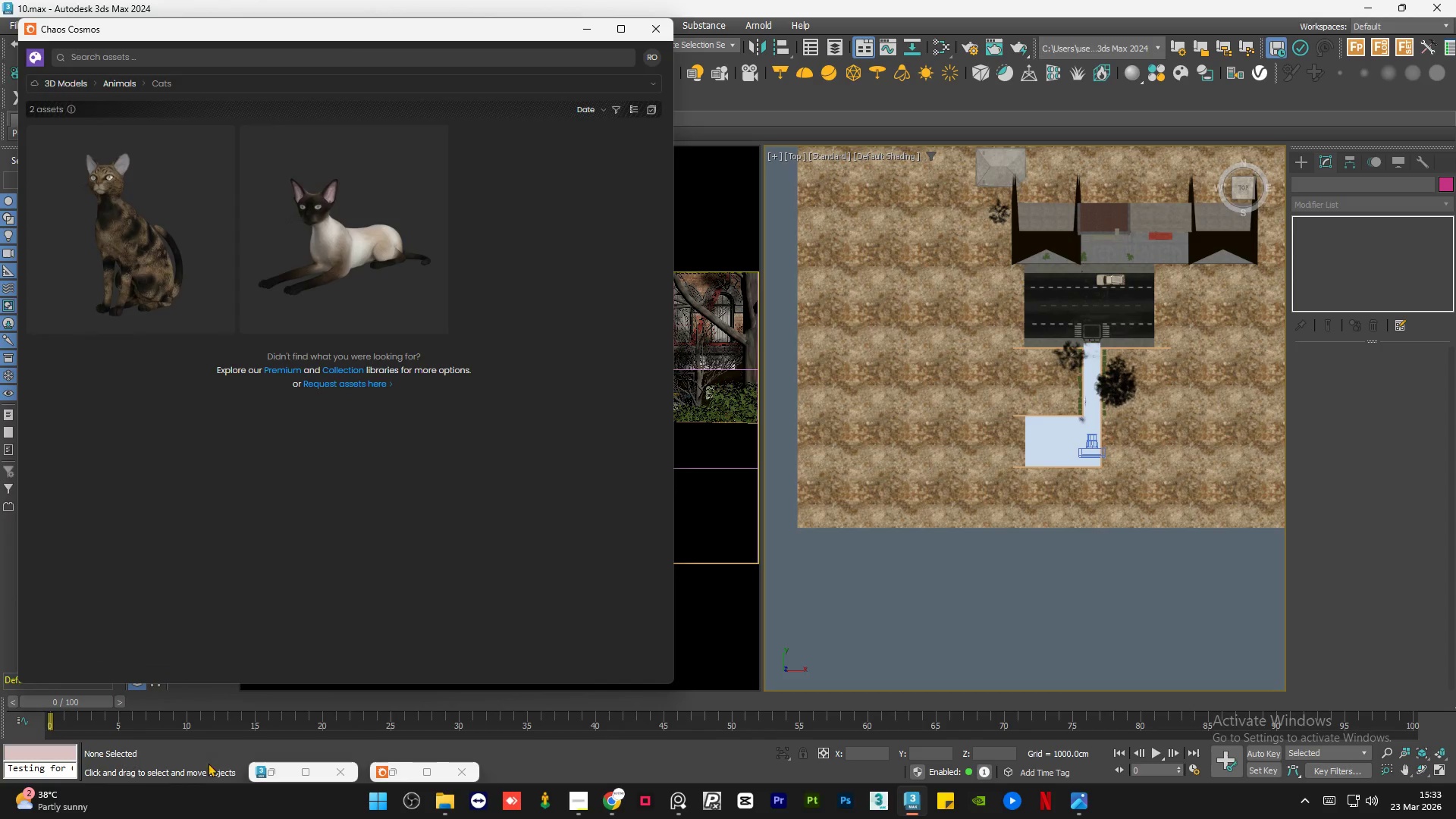 
left_click([328, 55])
 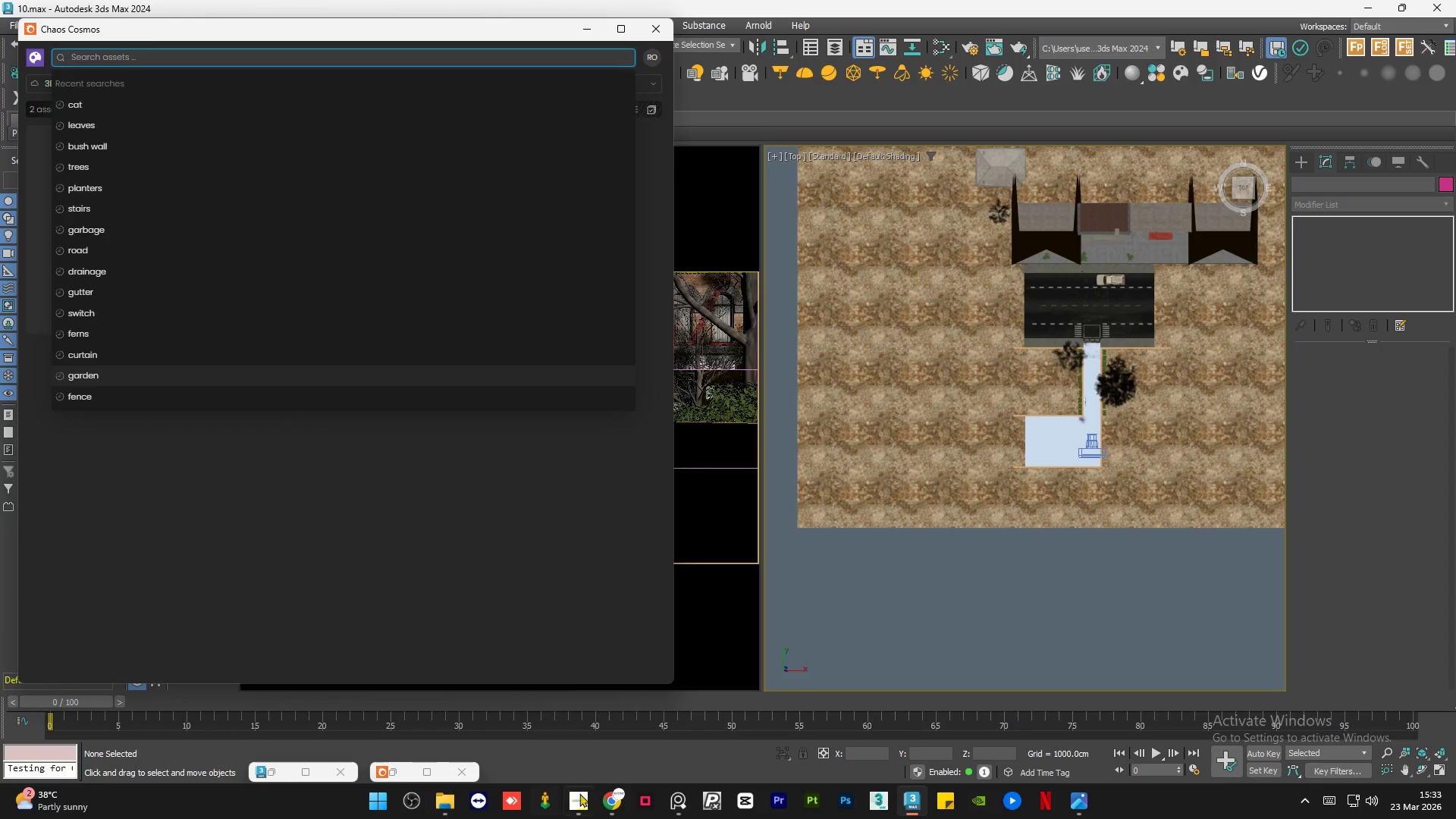 
left_click([604, 805])
 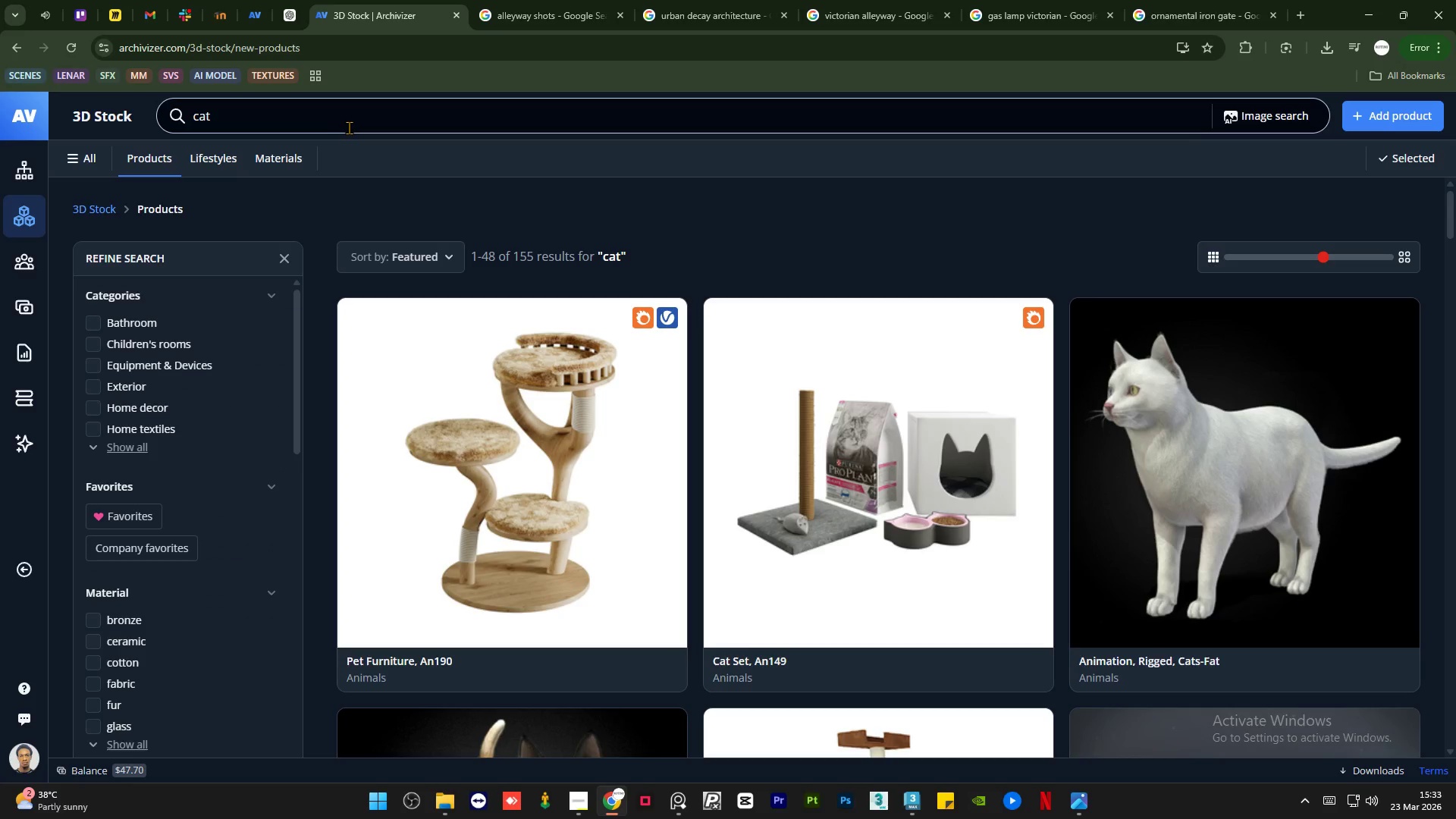 
scroll: coordinate [802, 391], scroll_direction: down, amount: 2.0
 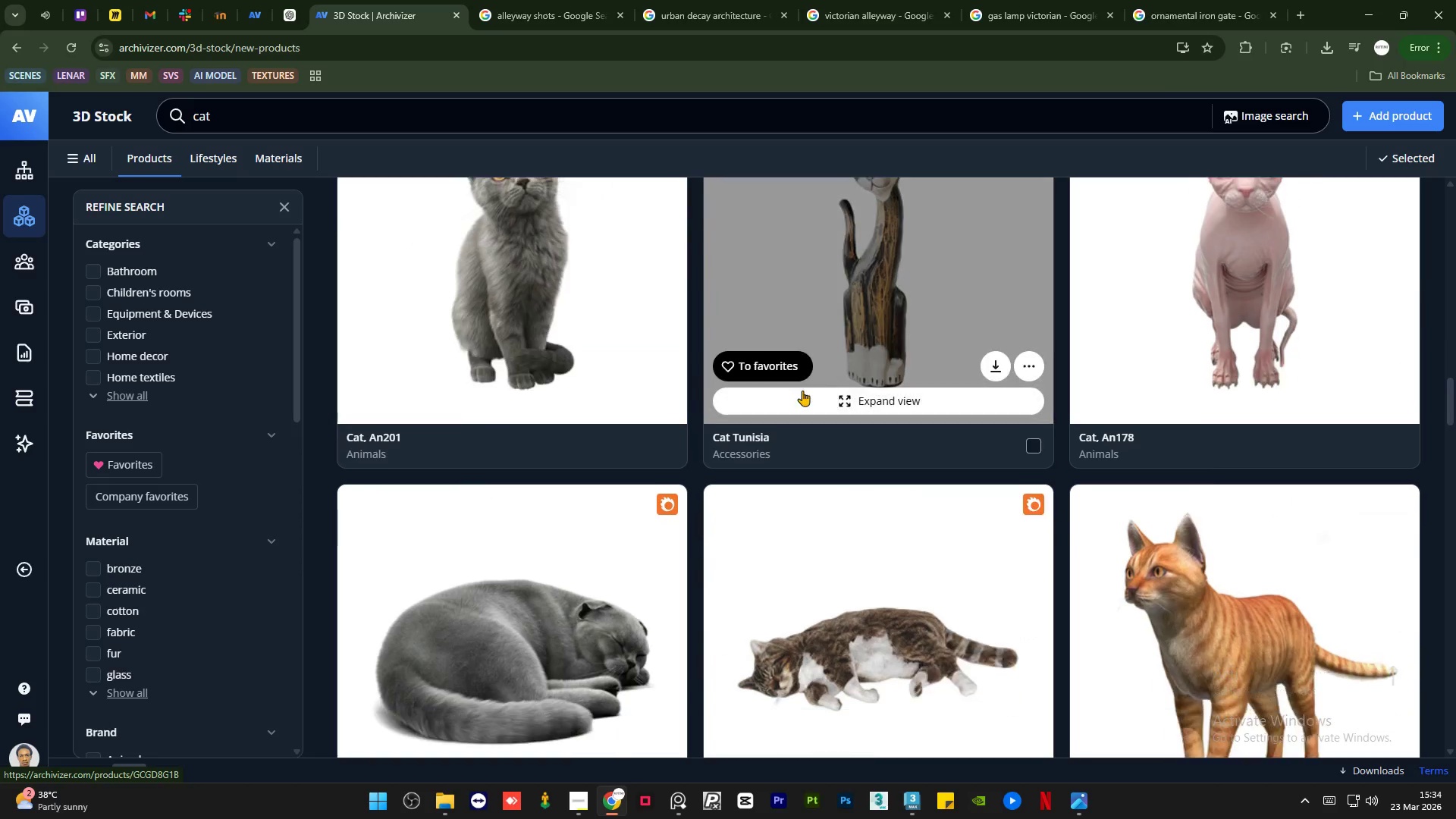 
scroll: coordinate [802, 391], scroll_direction: up, amount: 4.0
 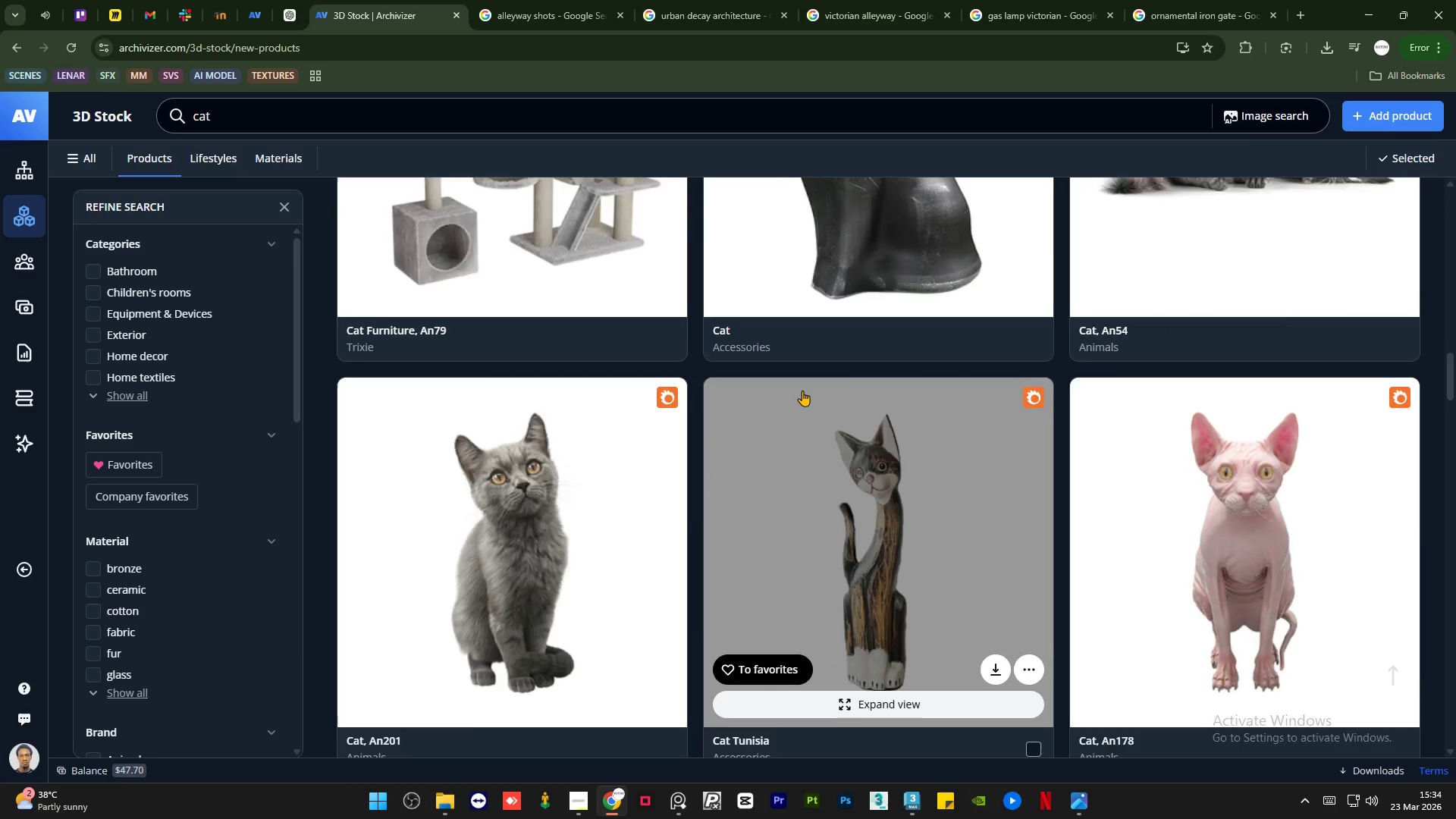 
scroll: coordinate [802, 391], scroll_direction: down, amount: 11.0
 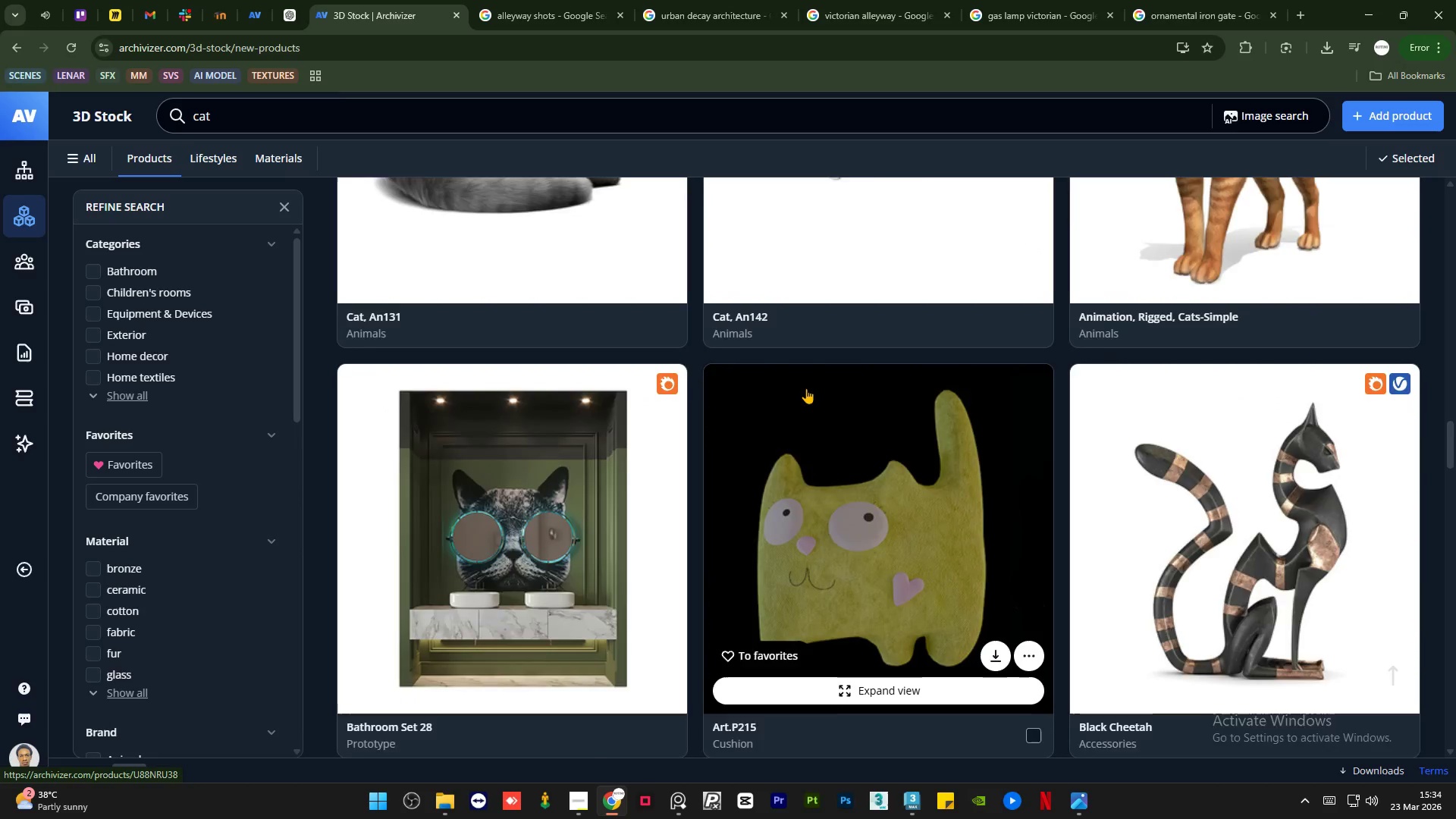 
scroll: coordinate [806, 388], scroll_direction: up, amount: 5.0
 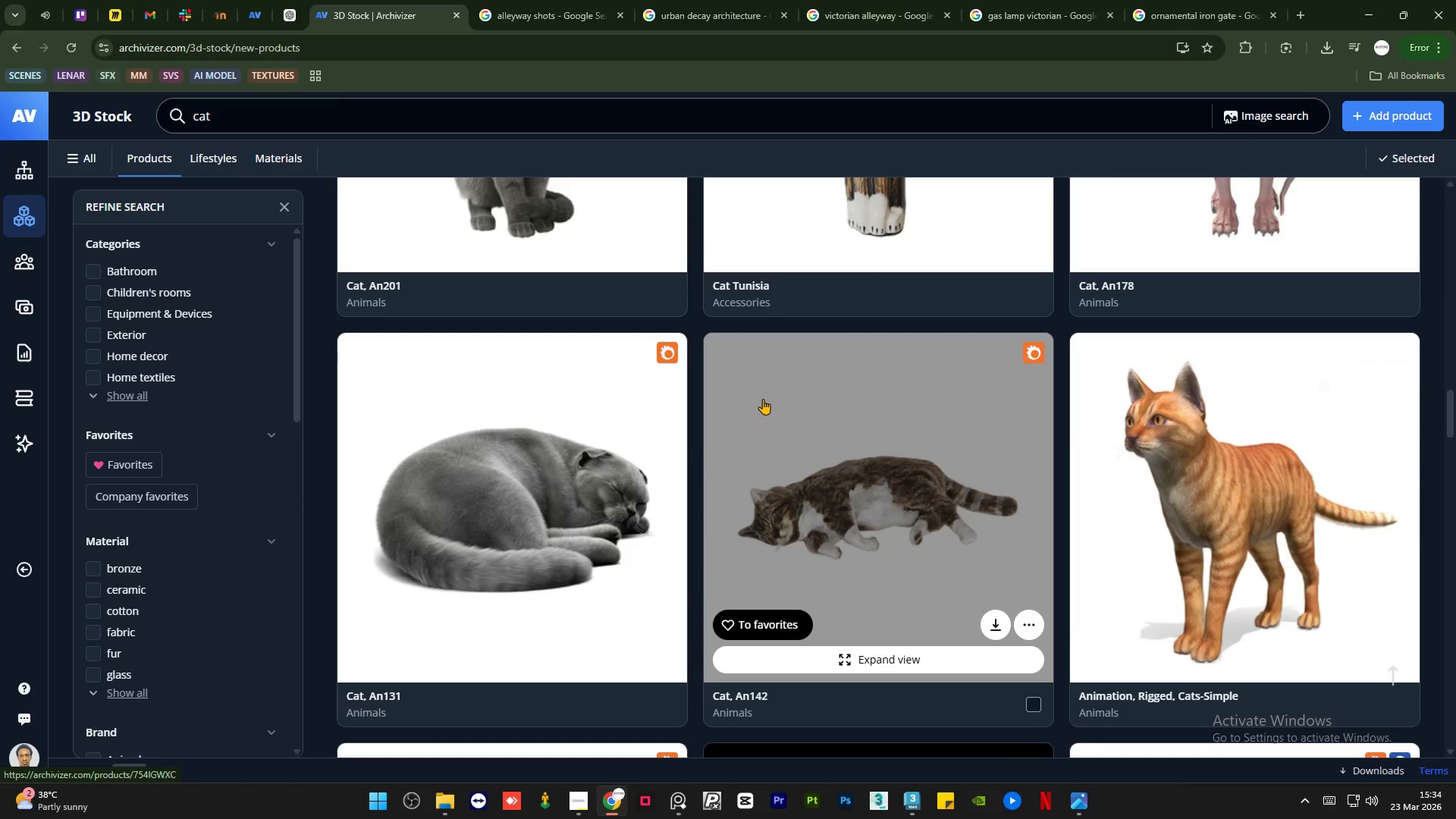 
scroll: coordinate [768, 410], scroll_direction: down, amount: 34.0
 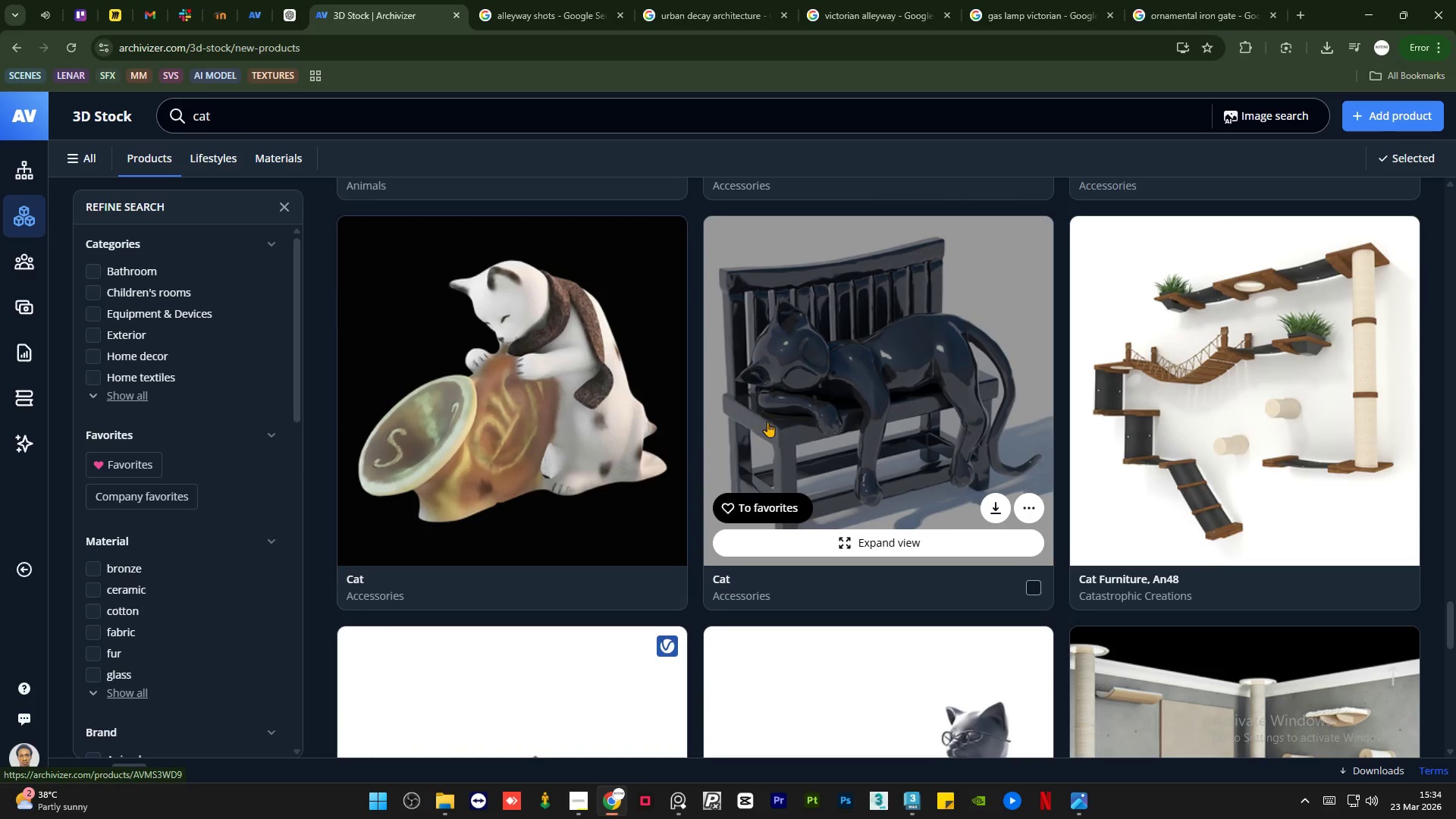 
scroll: coordinate [763, 422], scroll_direction: down, amount: 28.0
 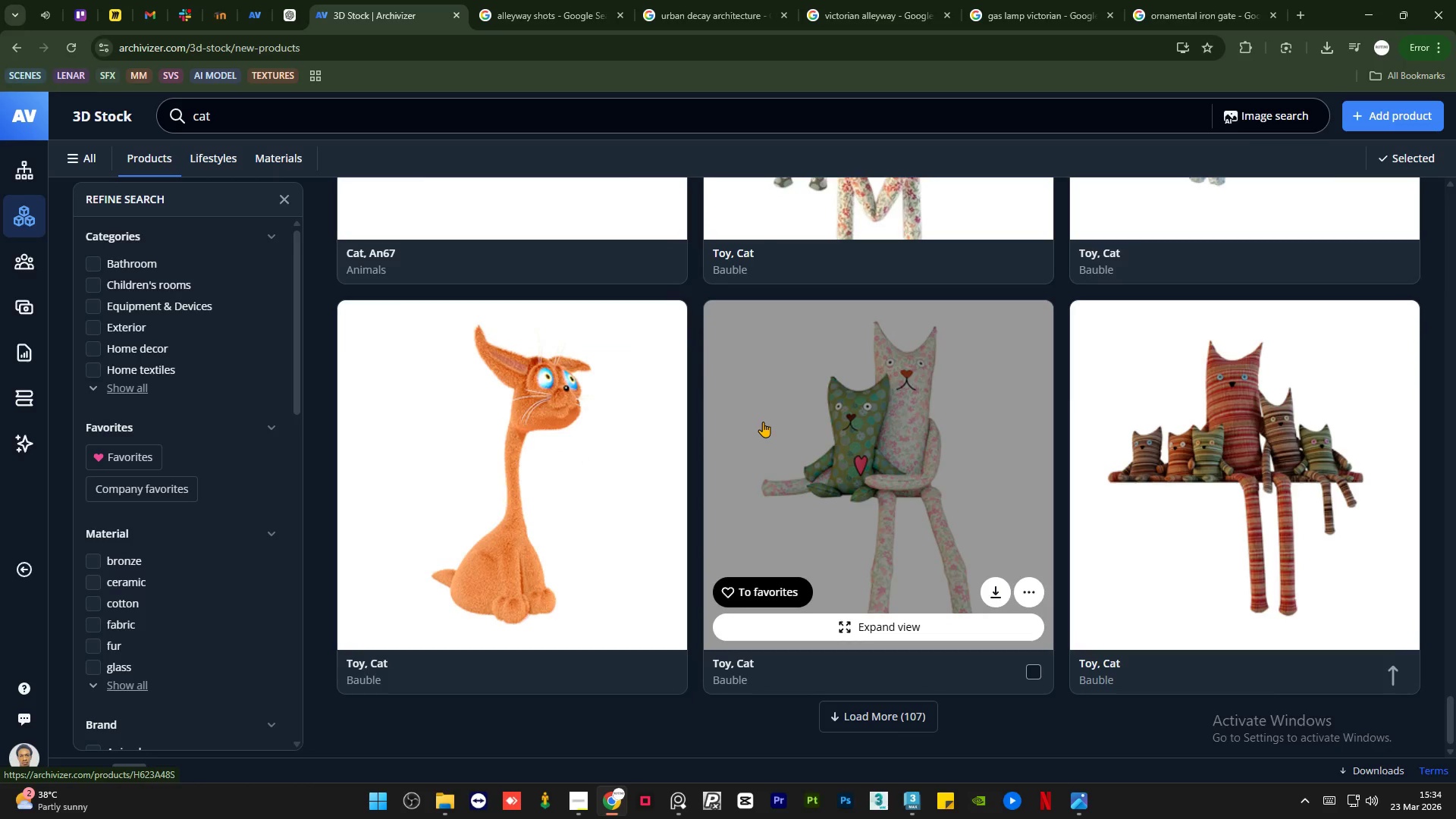 
scroll: coordinate [763, 422], scroll_direction: none, amount: 0.0
 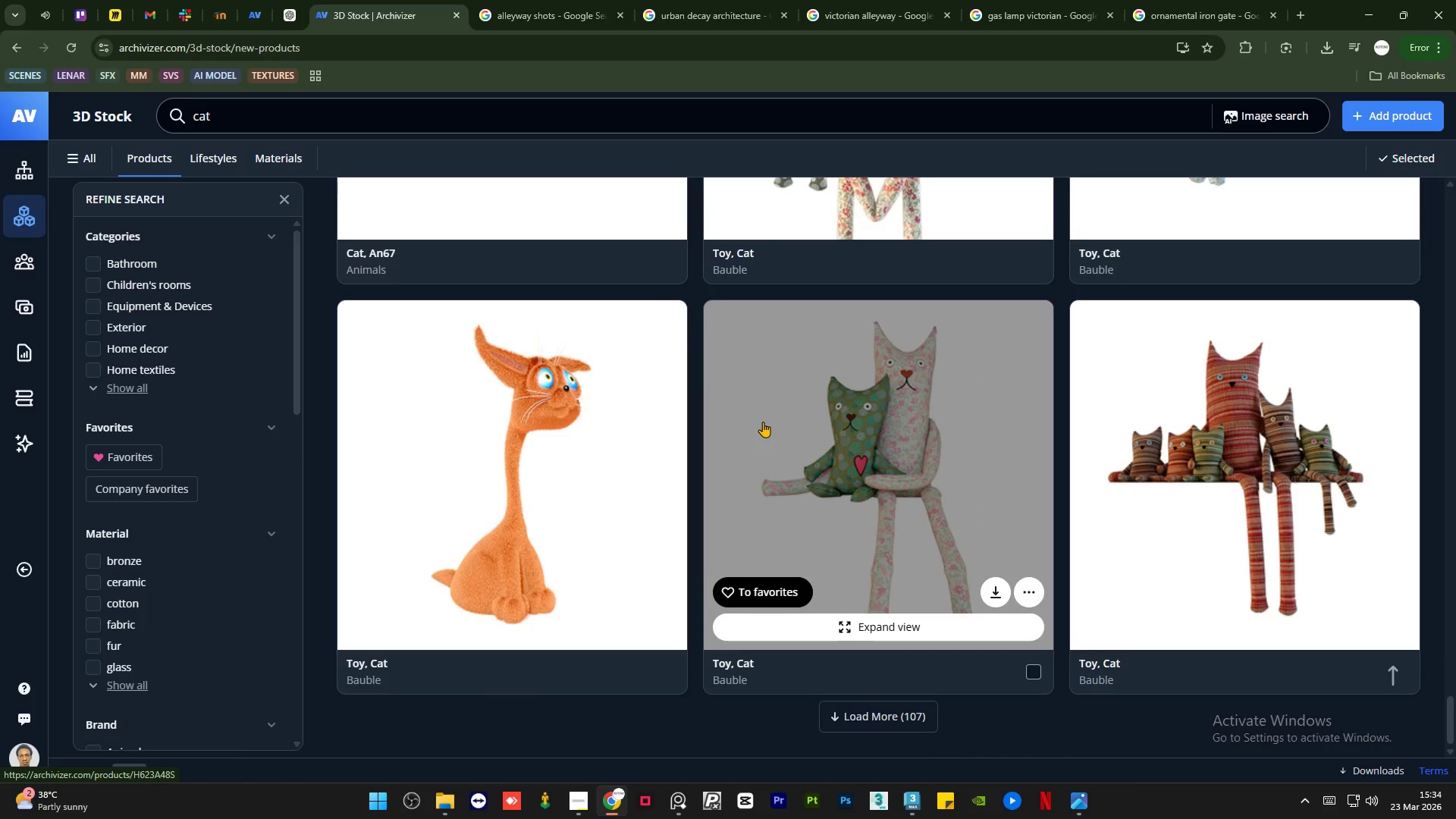 
scroll: coordinate [762, 422], scroll_direction: up, amount: 15.0
 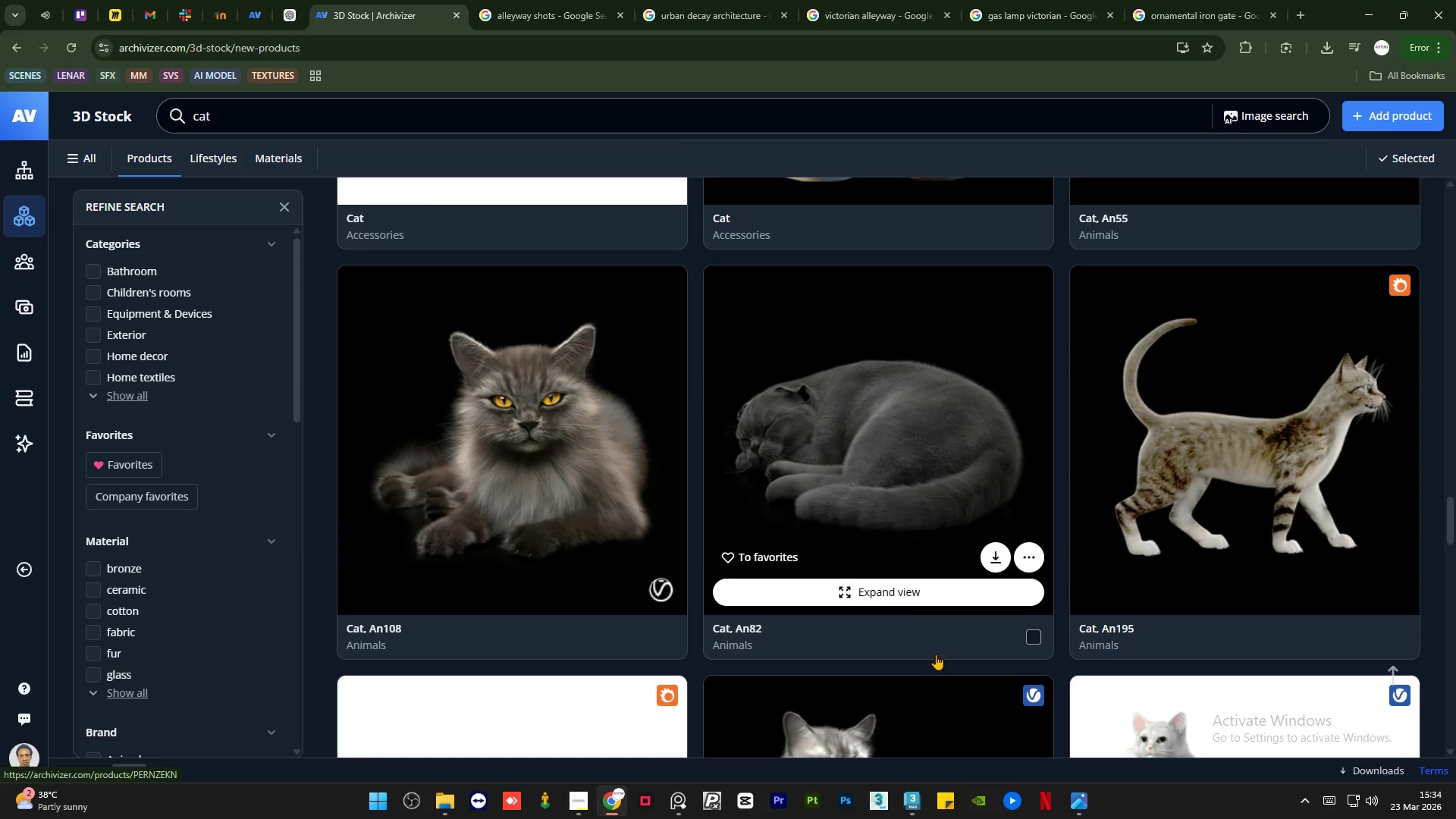 
left_click([915, 805])
 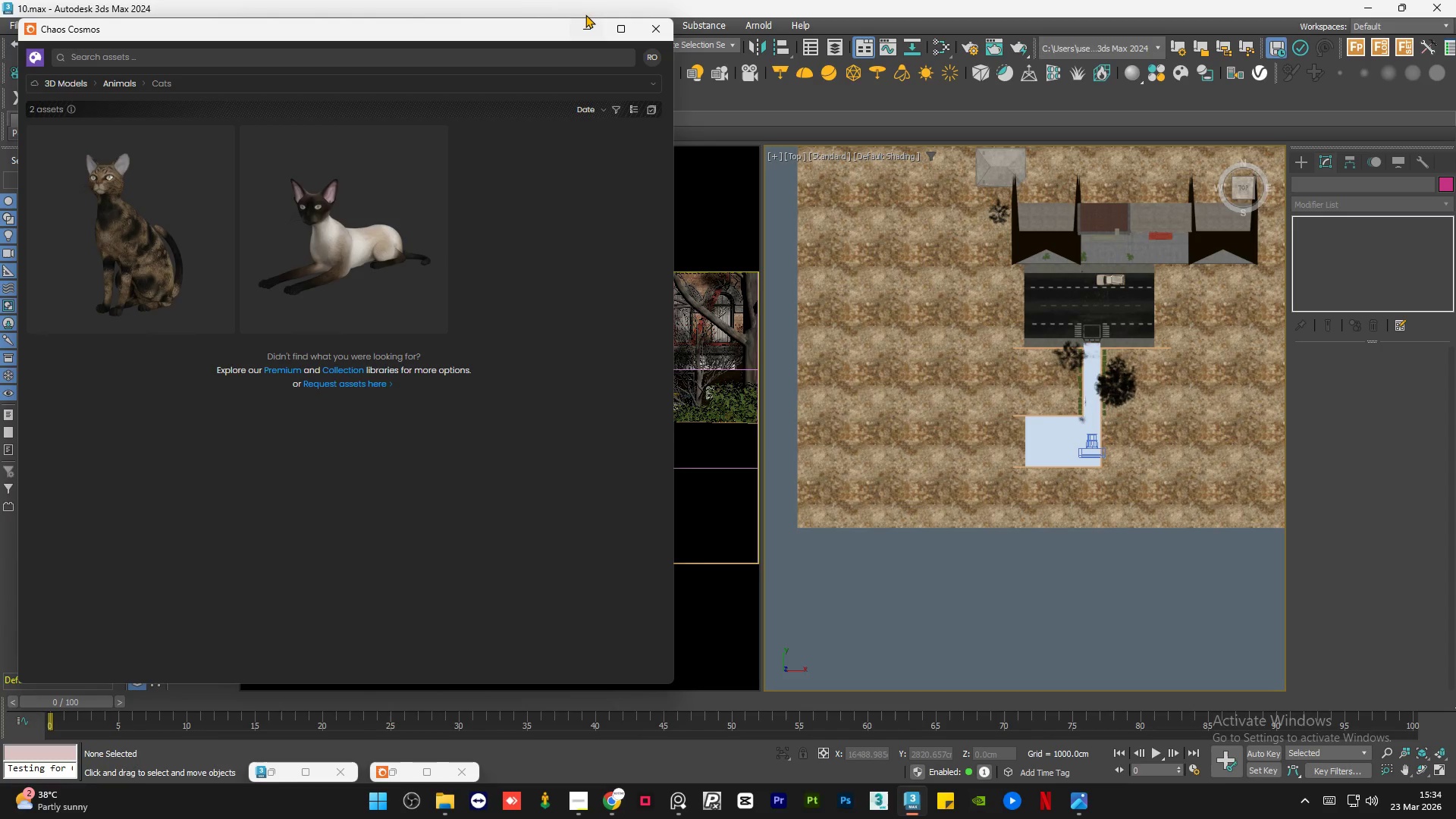 
left_click([583, 21])
 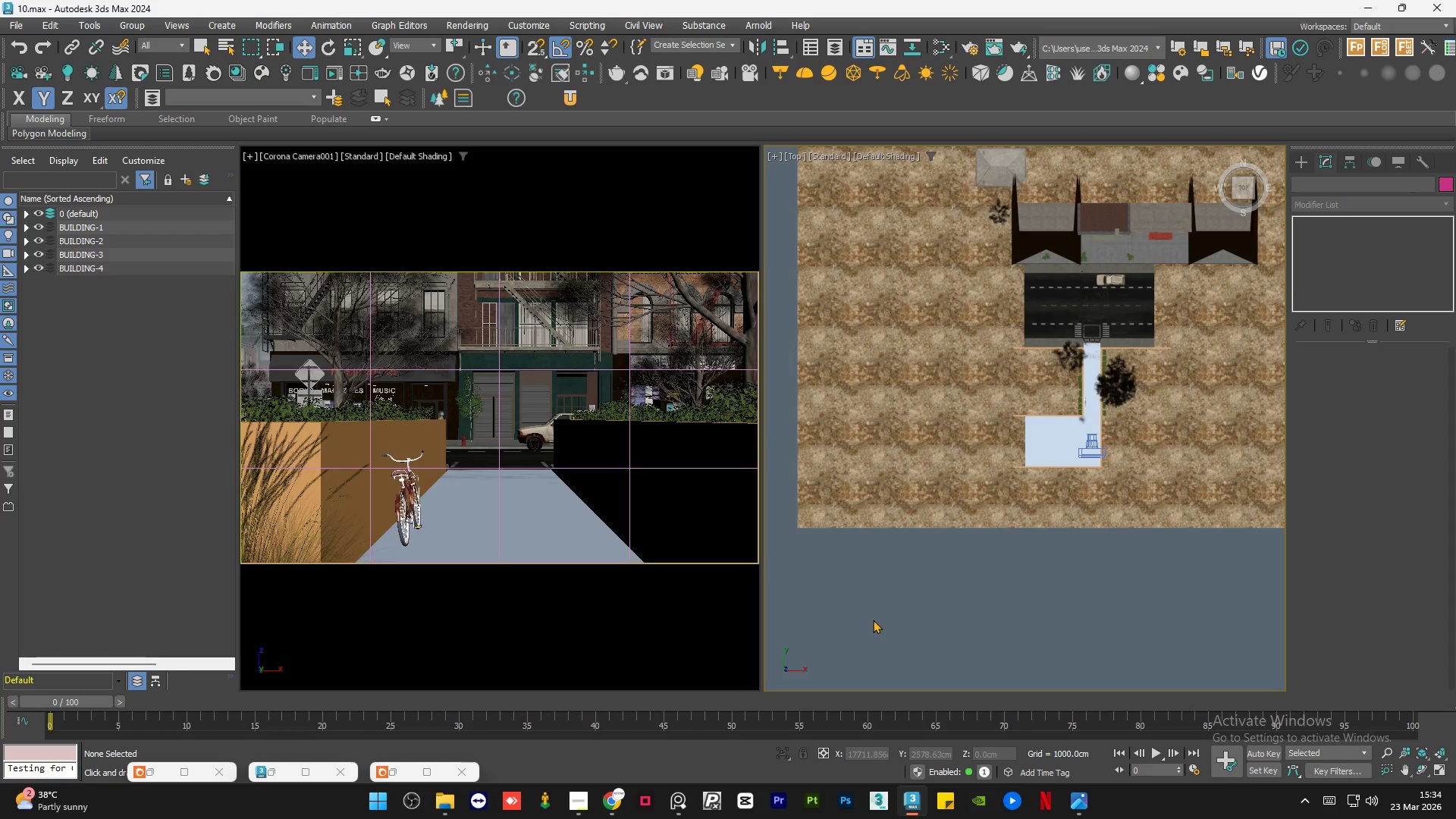 
wait(21.58)
 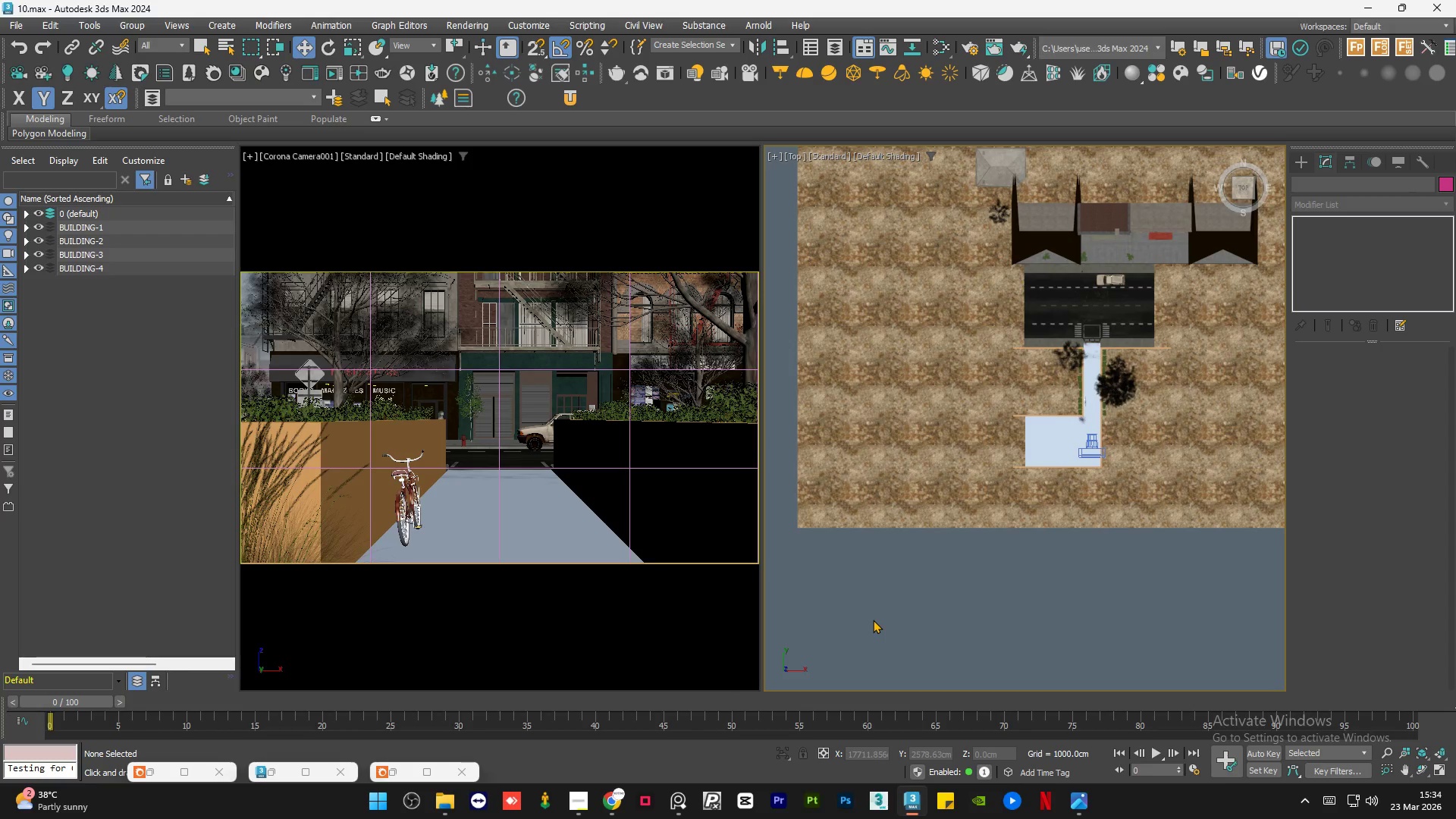 
left_click([156, 770])
 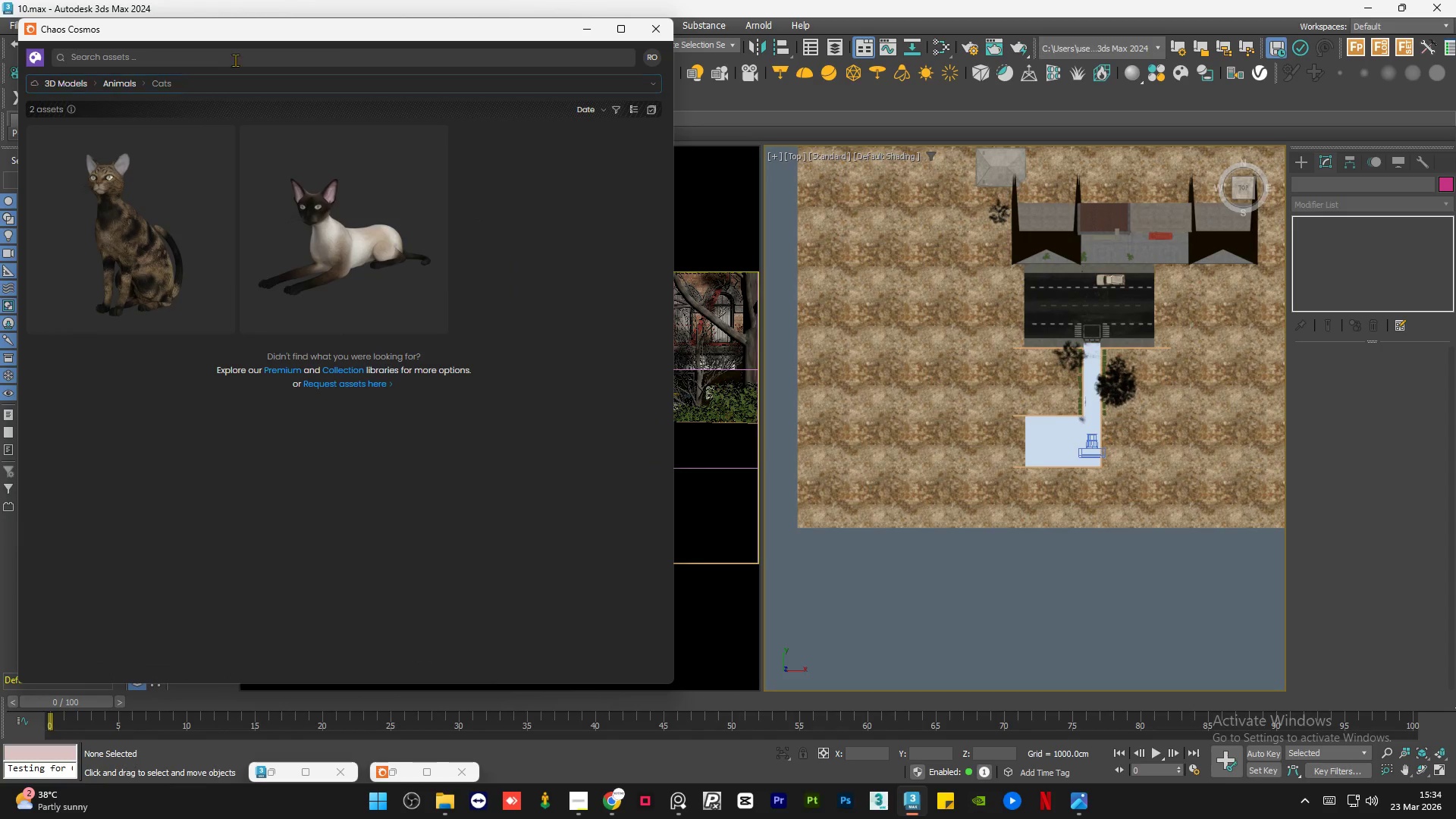 
left_click([236, 59])
 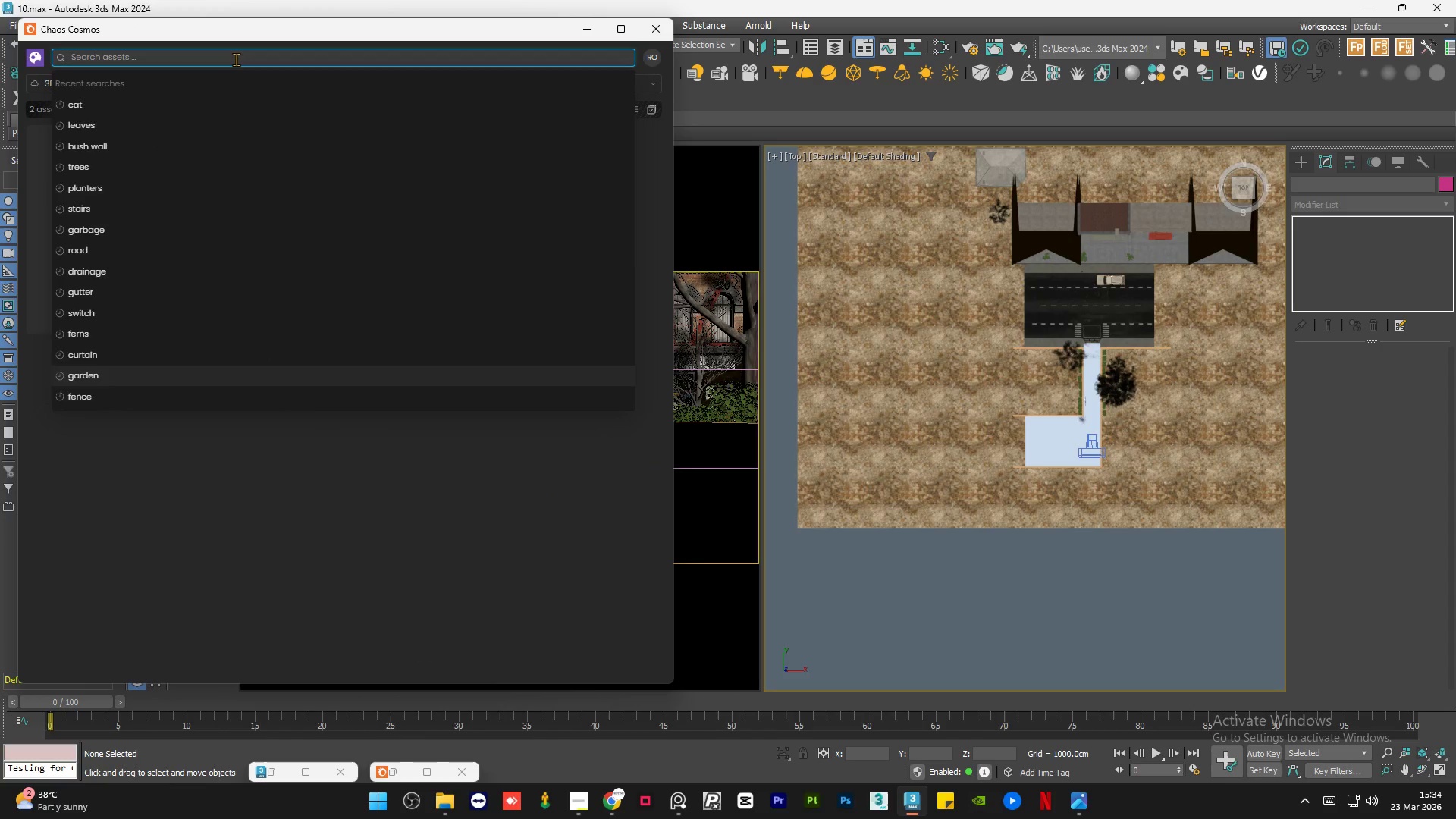 
type(street lights)
 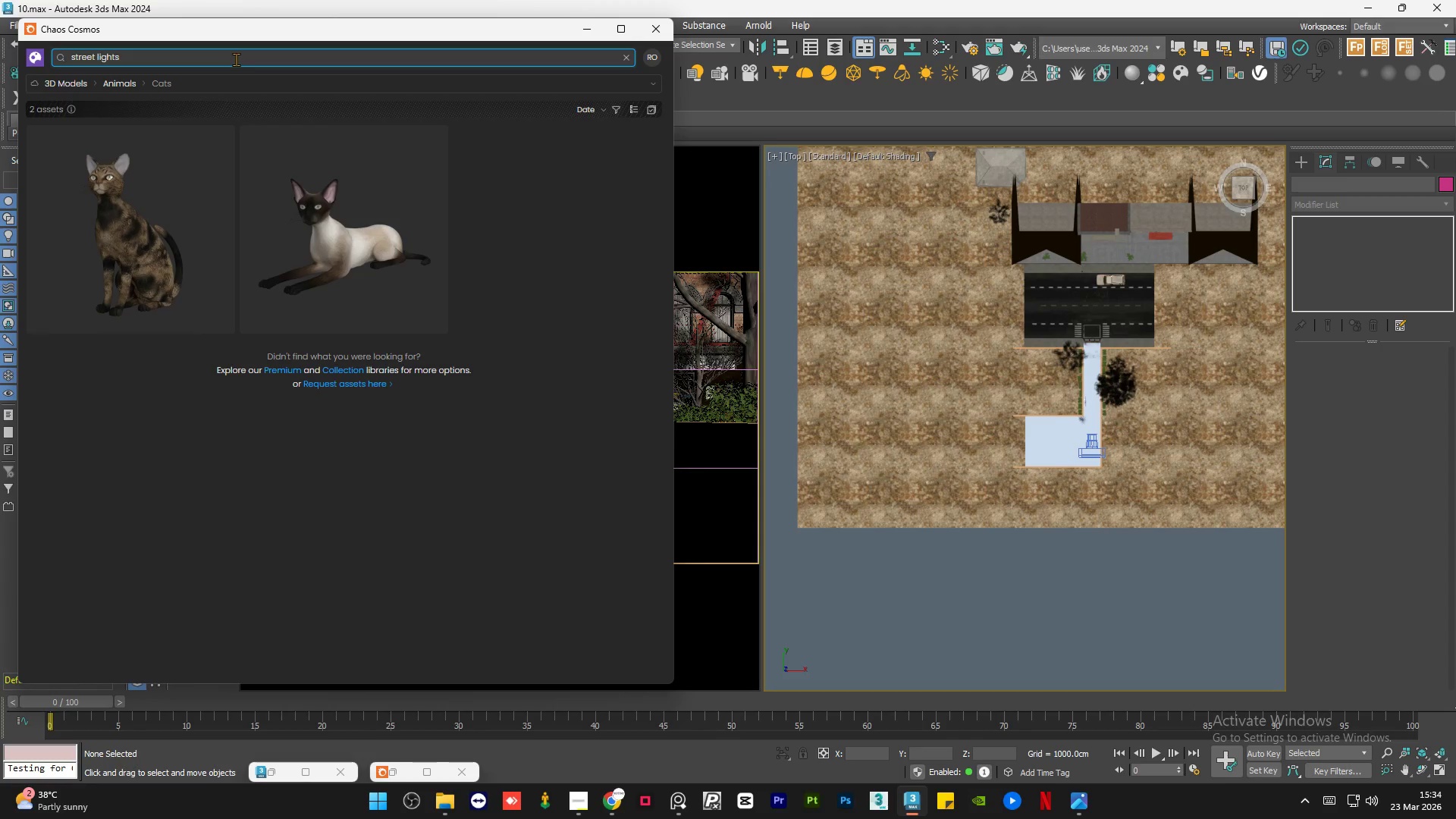 
key(Enter)
 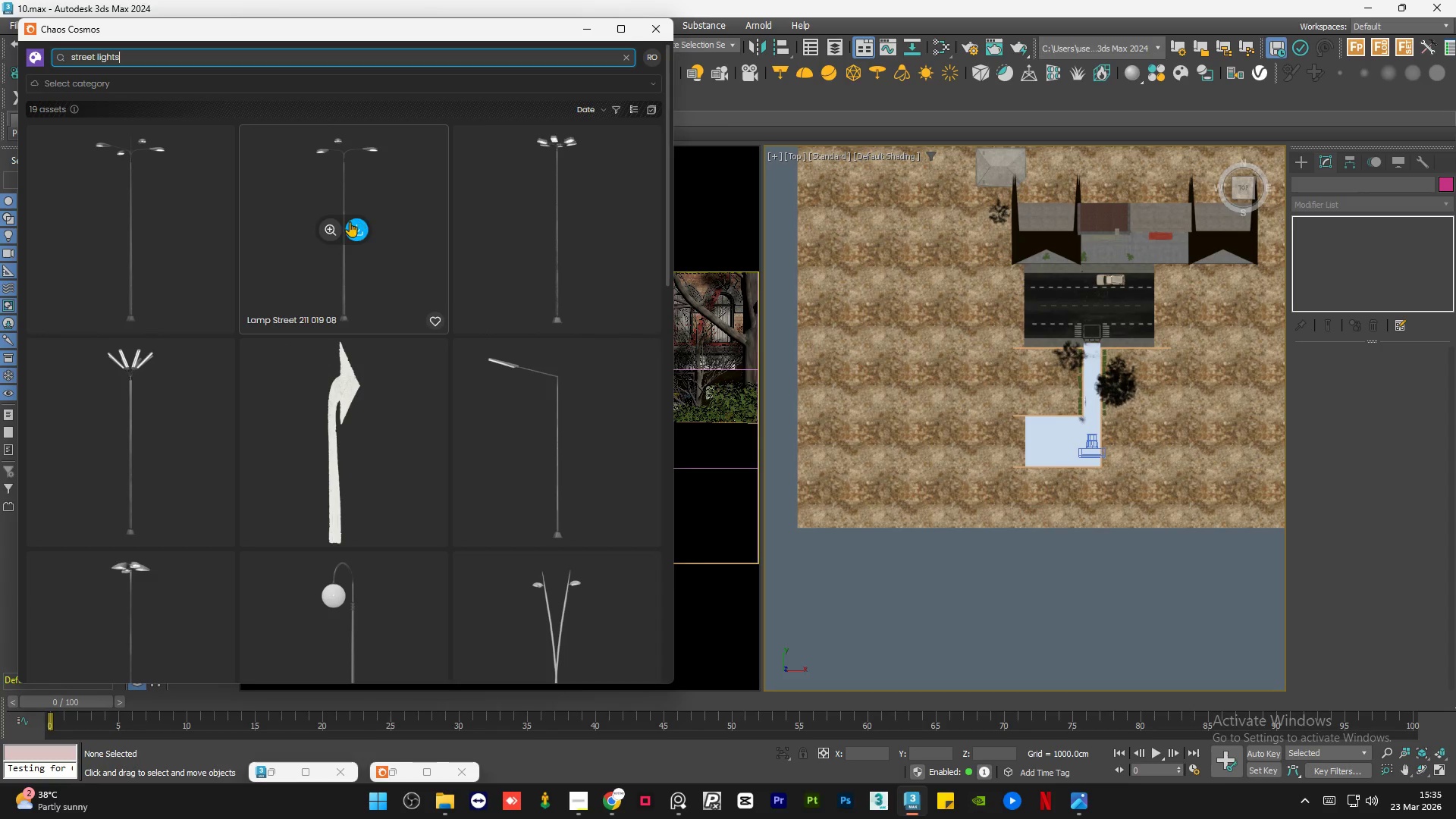 
scroll: coordinate [185, 277], scroll_direction: down, amount: 4.0
 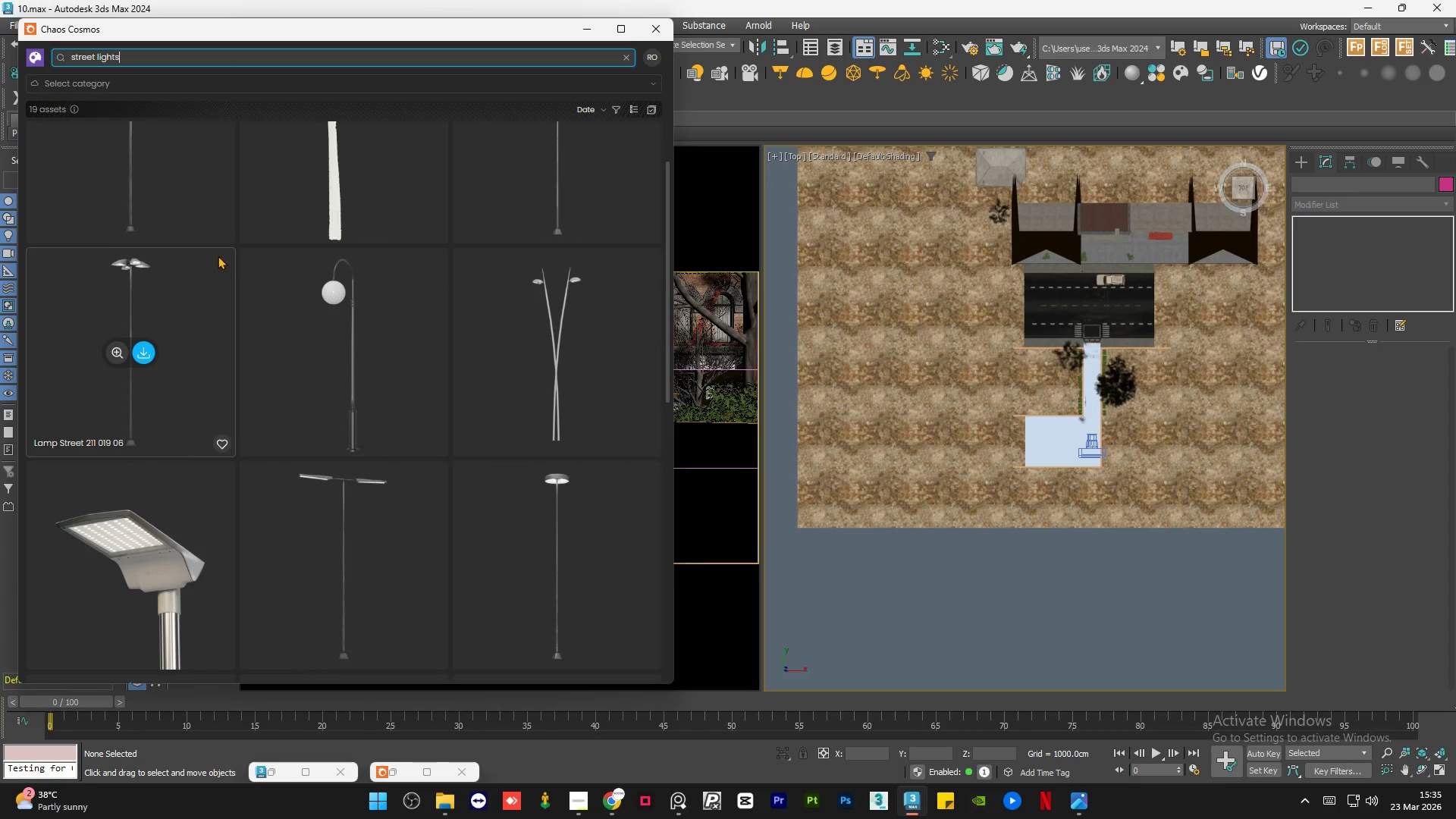 
scroll: coordinate [219, 251], scroll_direction: up, amount: 8.0
 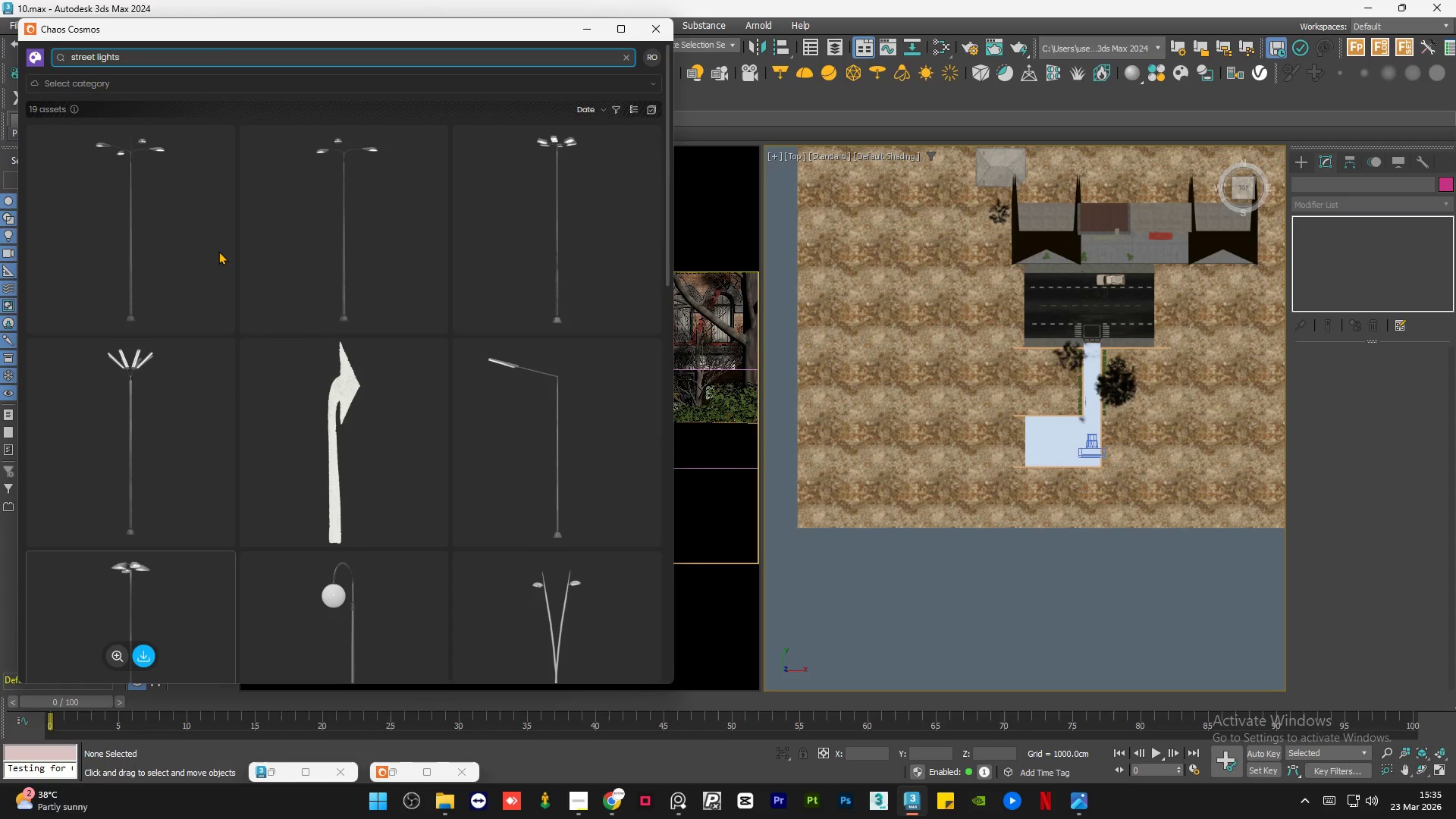 
scroll: coordinate [160, 334], scroll_direction: down, amount: 5.0
 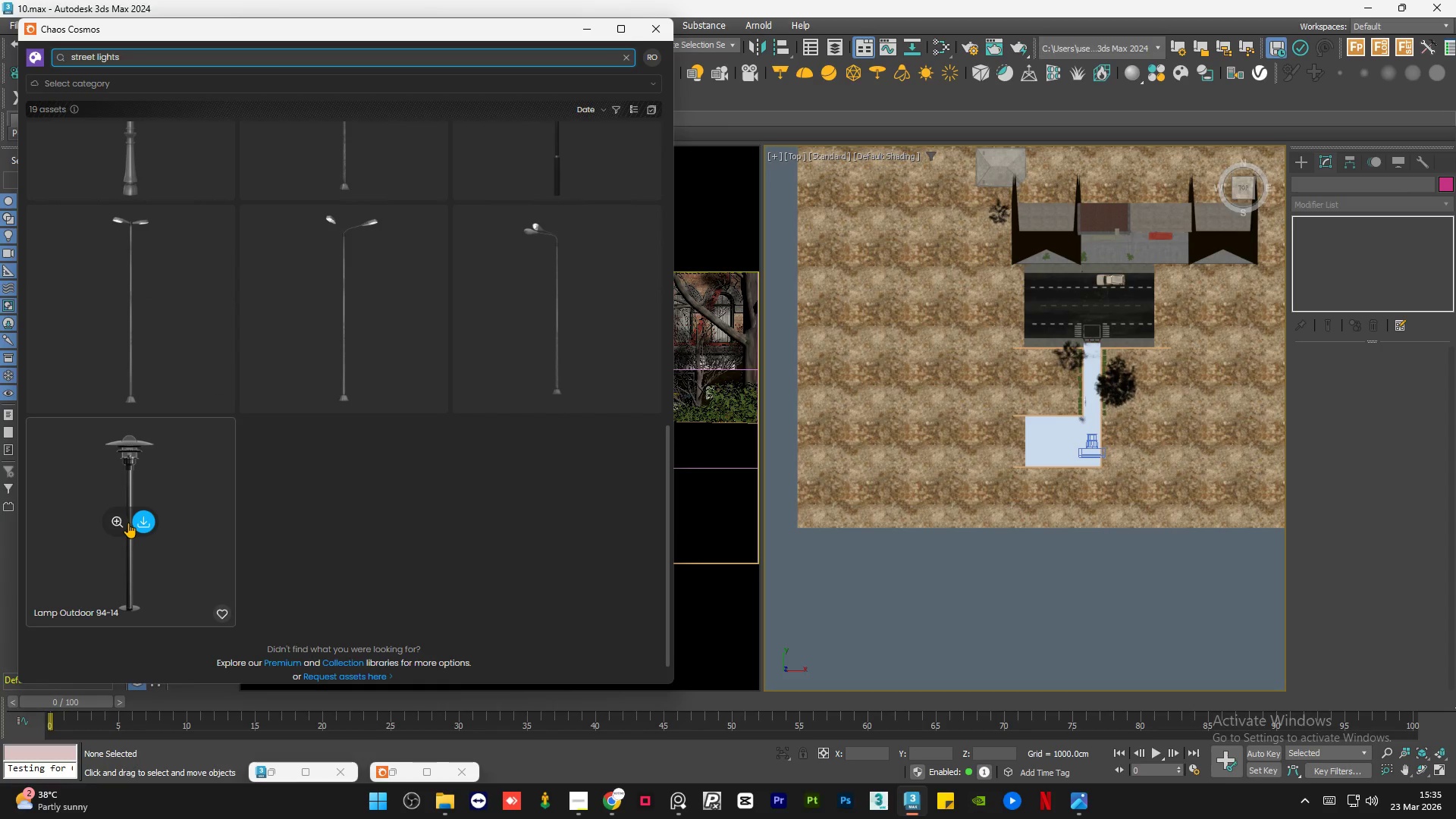 
left_click([117, 523])
 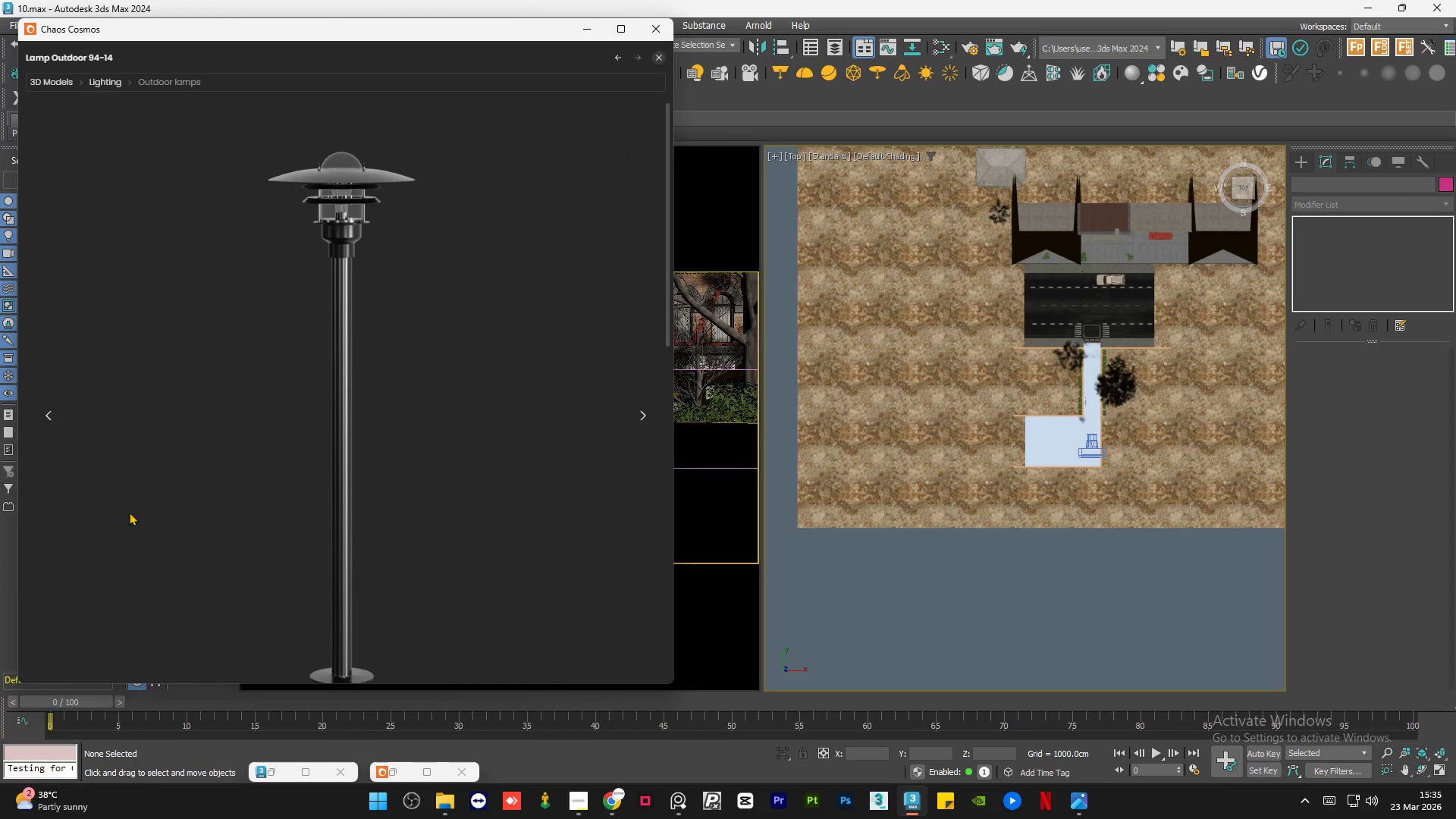 
scroll: coordinate [362, 199], scroll_direction: up, amount: 1.0
 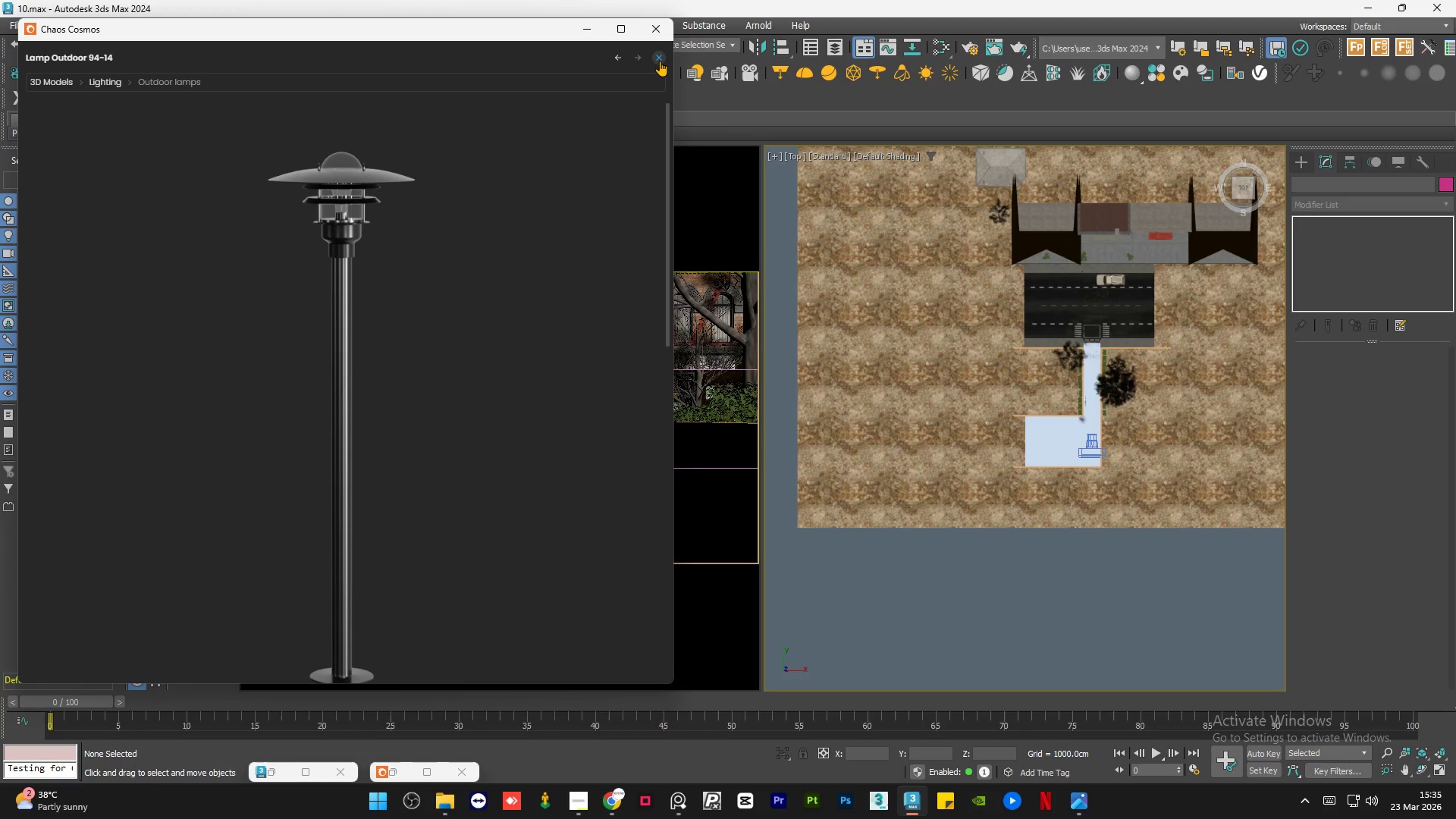 
left_click([660, 61])
 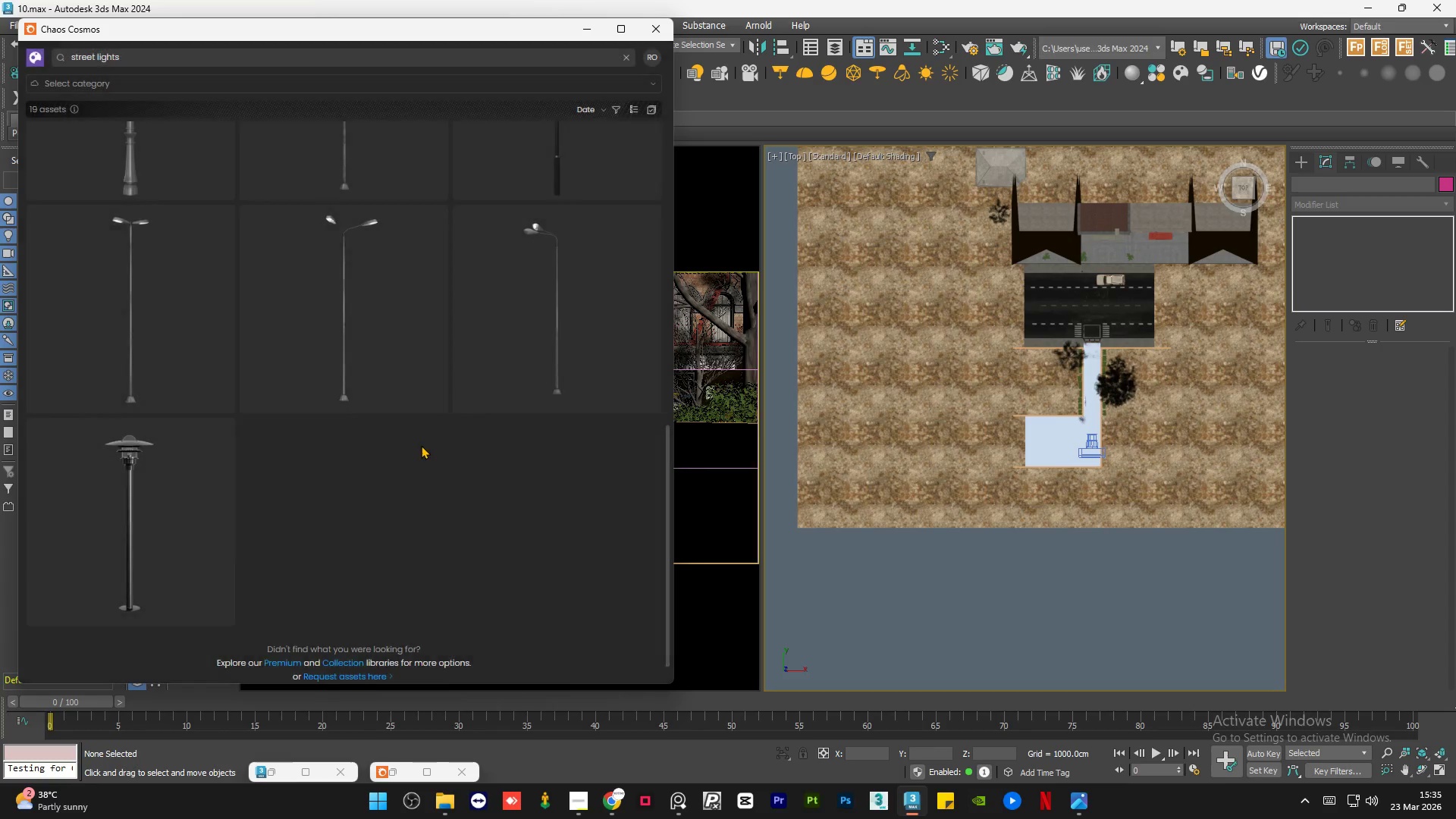 
scroll: coordinate [420, 448], scroll_direction: down, amount: 4.0
 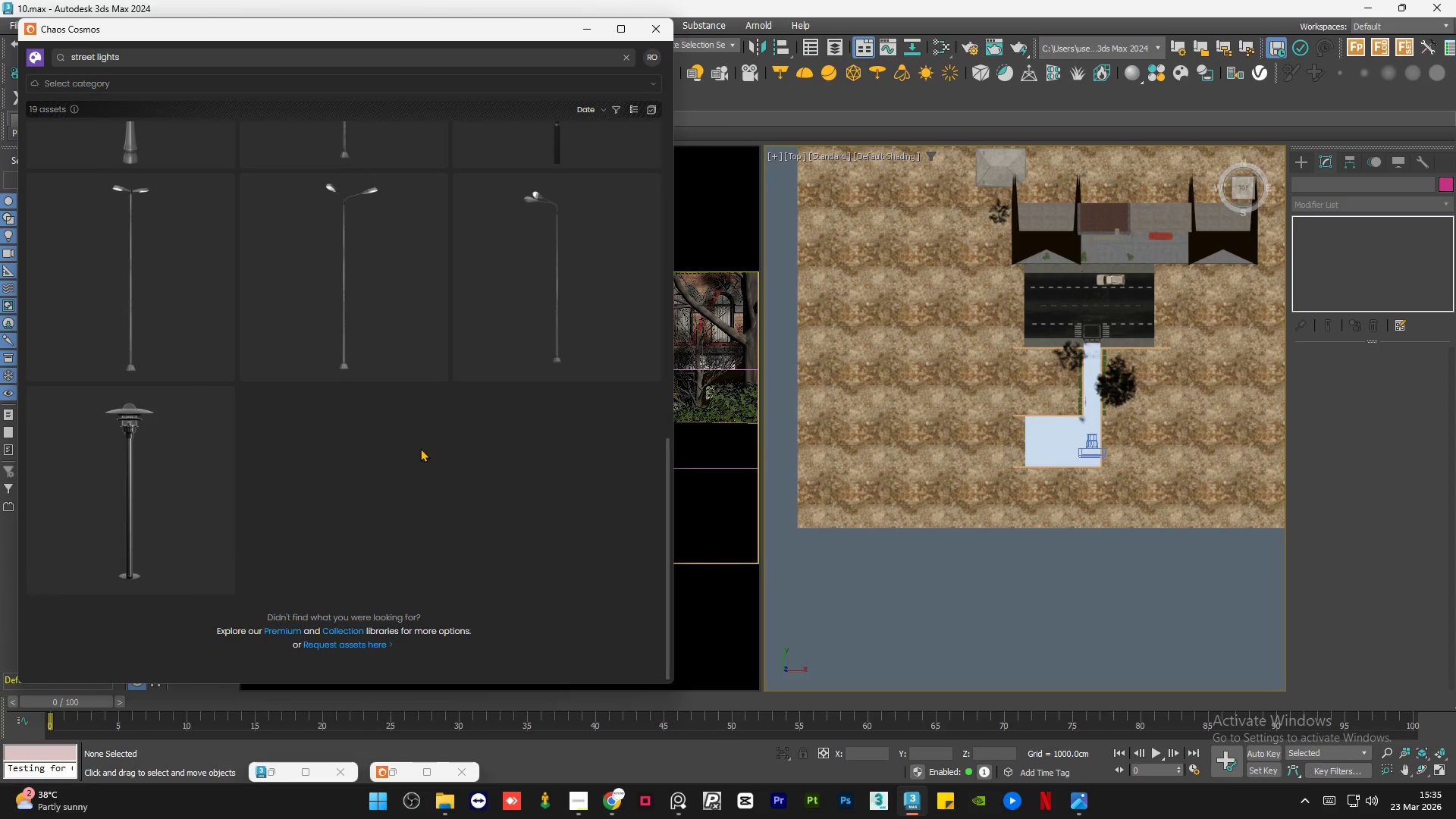 
scroll: coordinate [420, 448], scroll_direction: up, amount: 24.0
 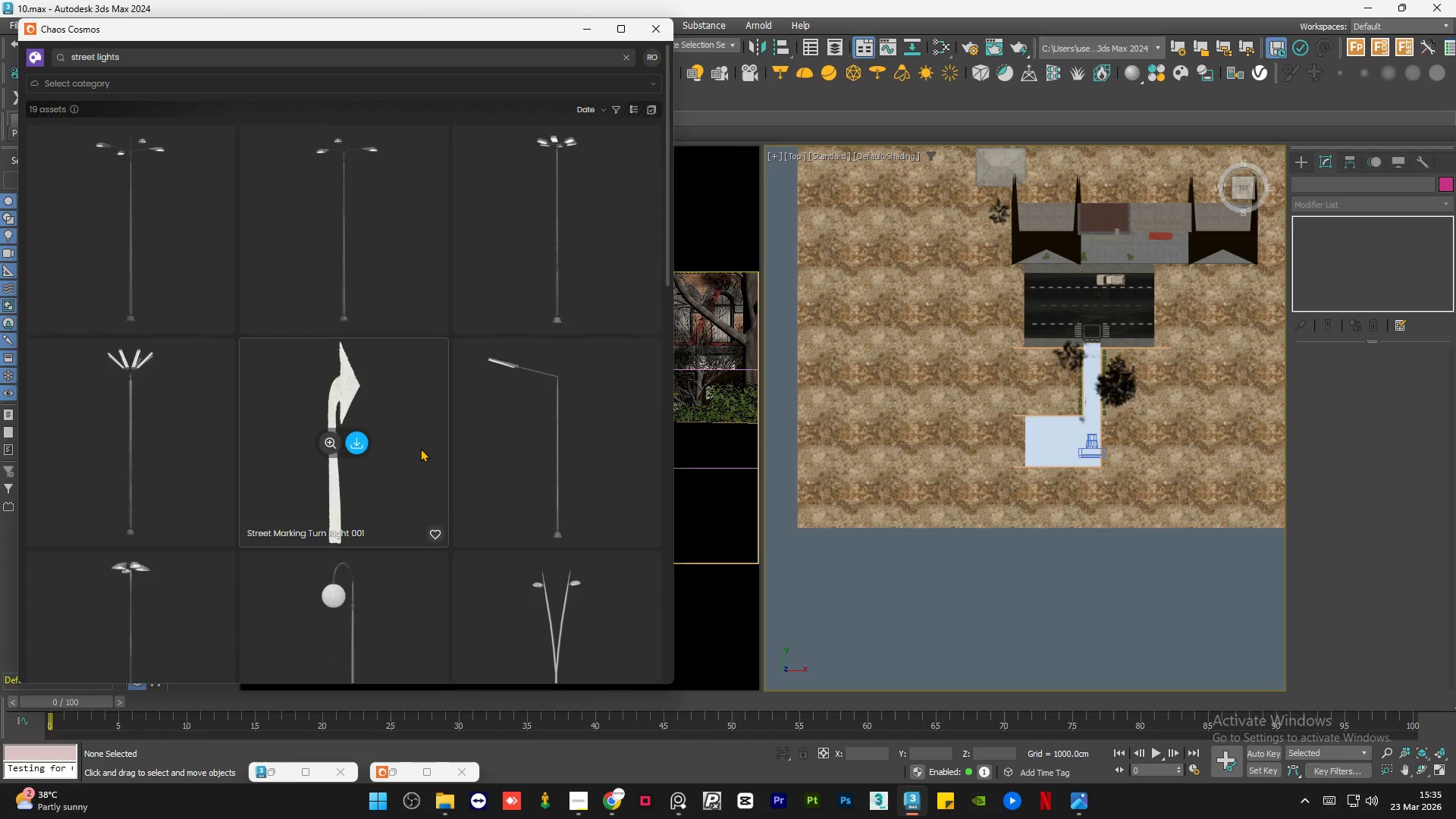 
scroll: coordinate [420, 448], scroll_direction: down, amount: 3.0
 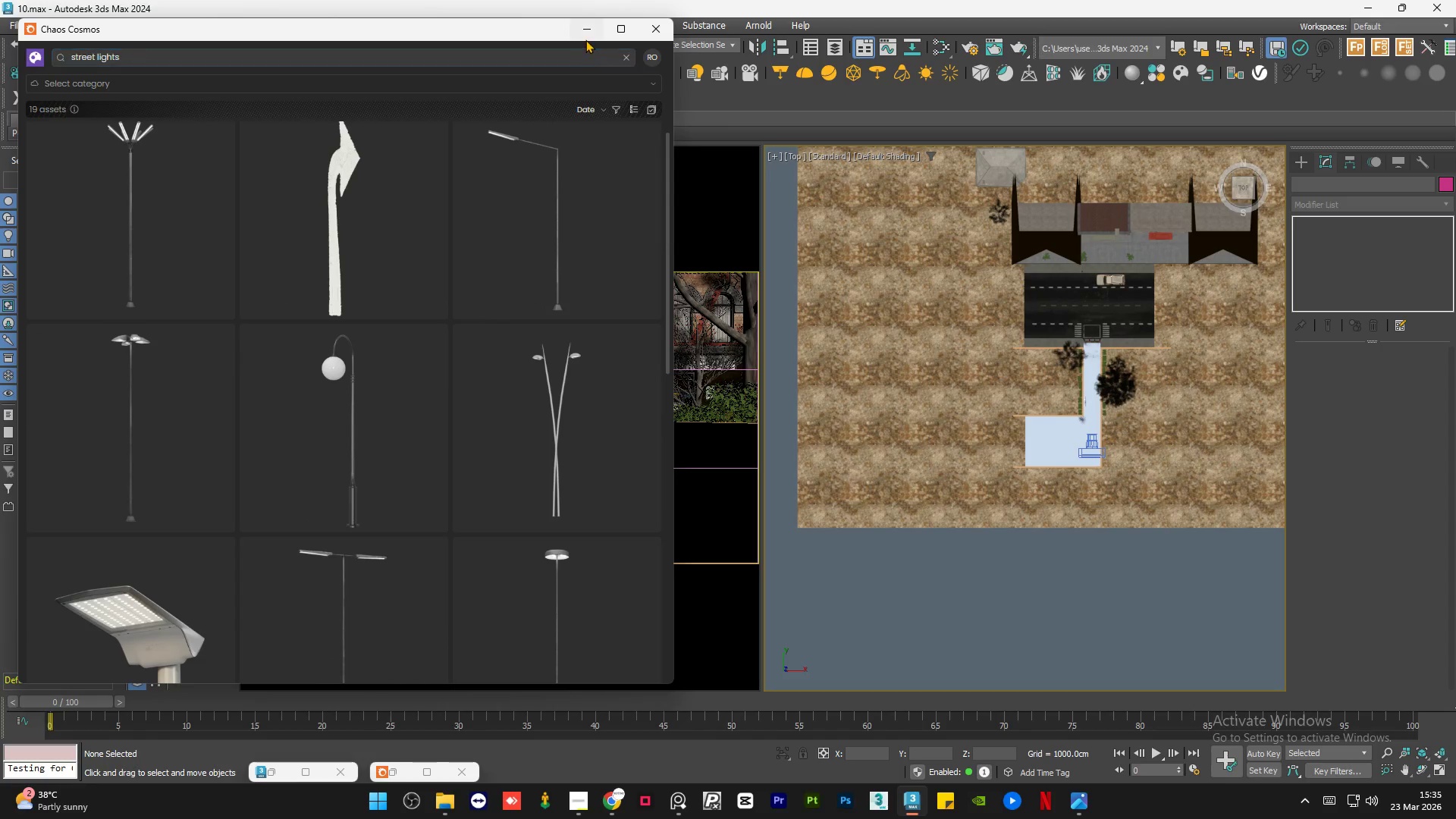 
left_click([587, 39])
 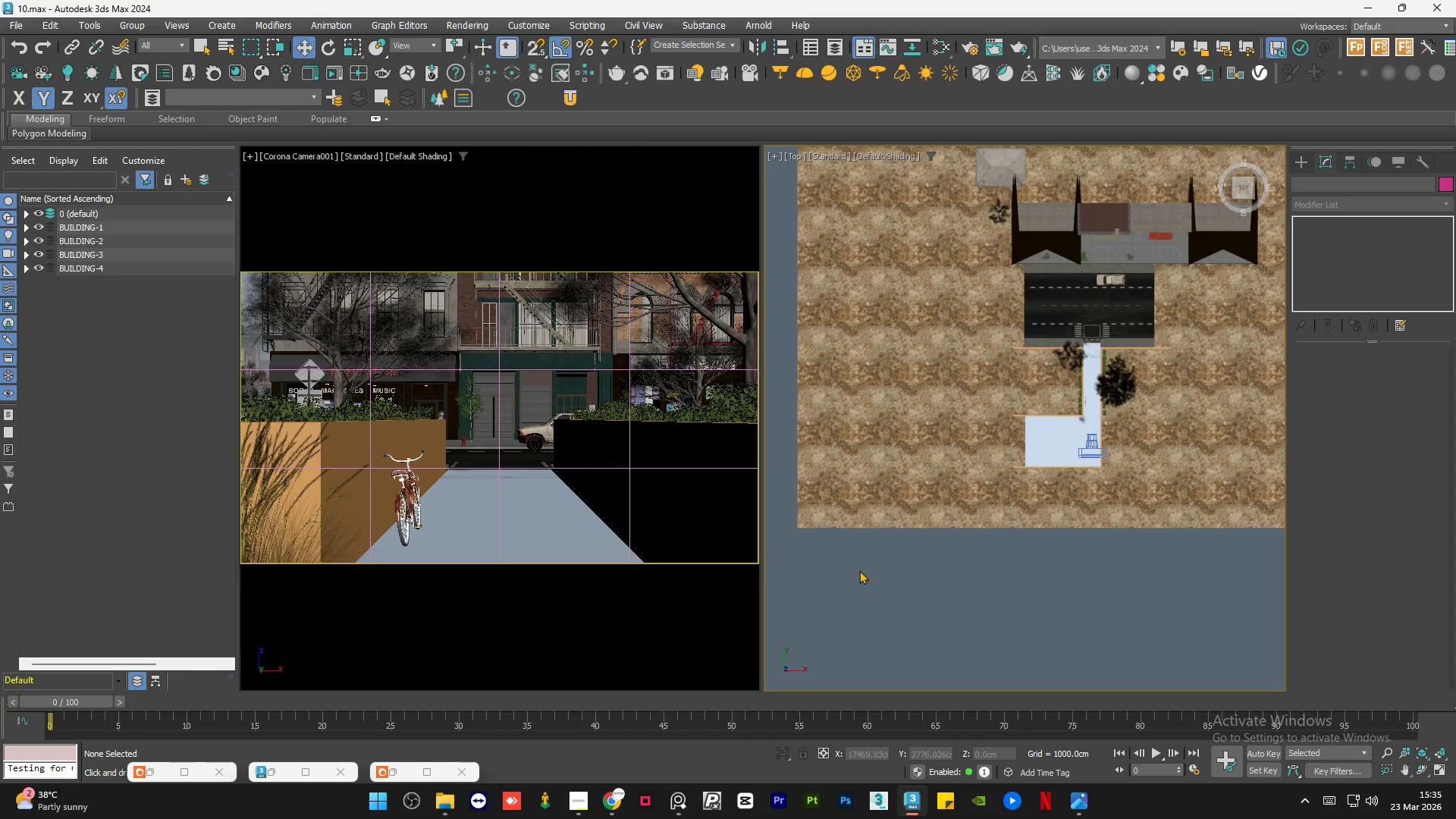 
left_click([930, 601])
 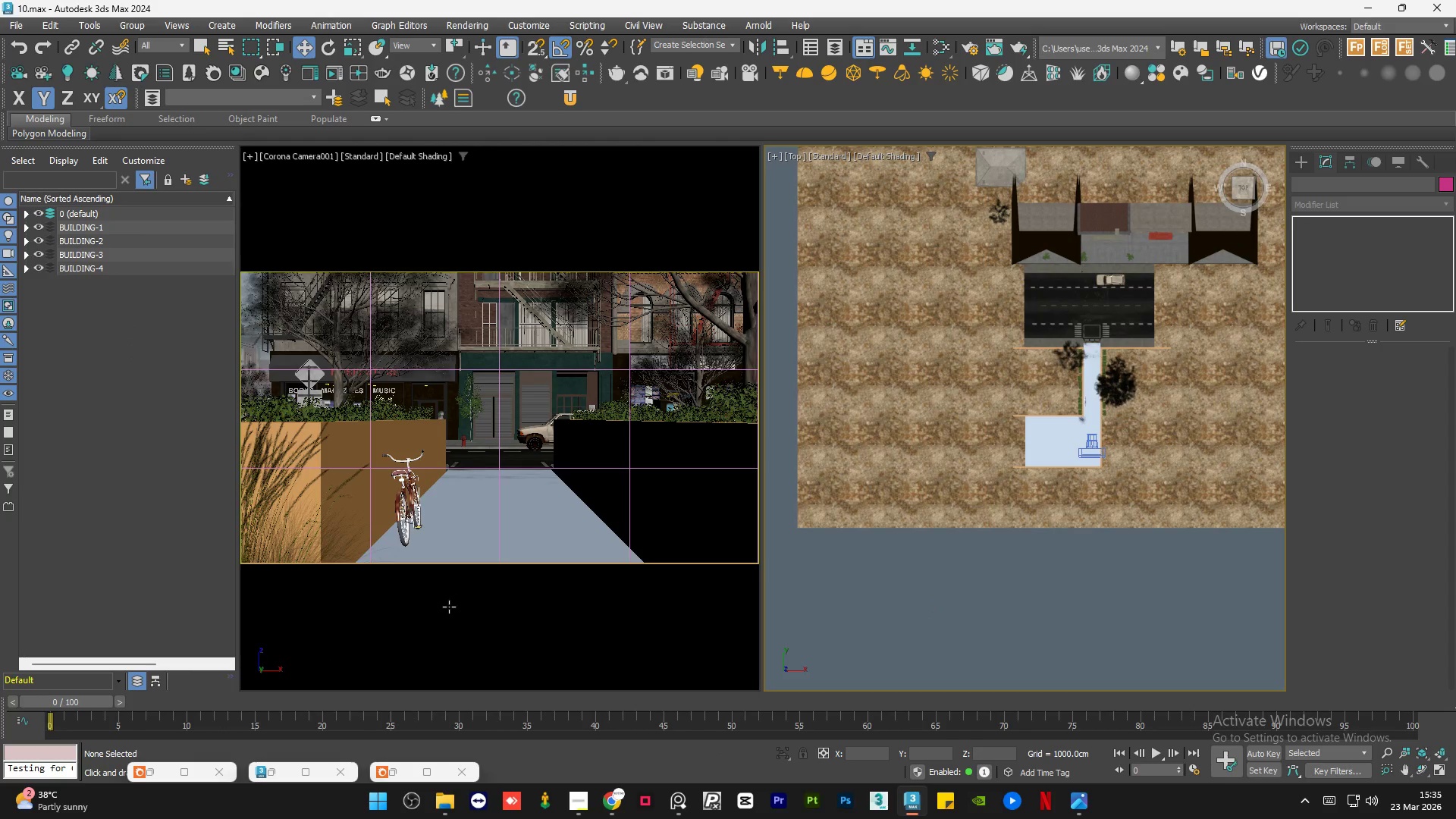 
left_click([394, 777])
 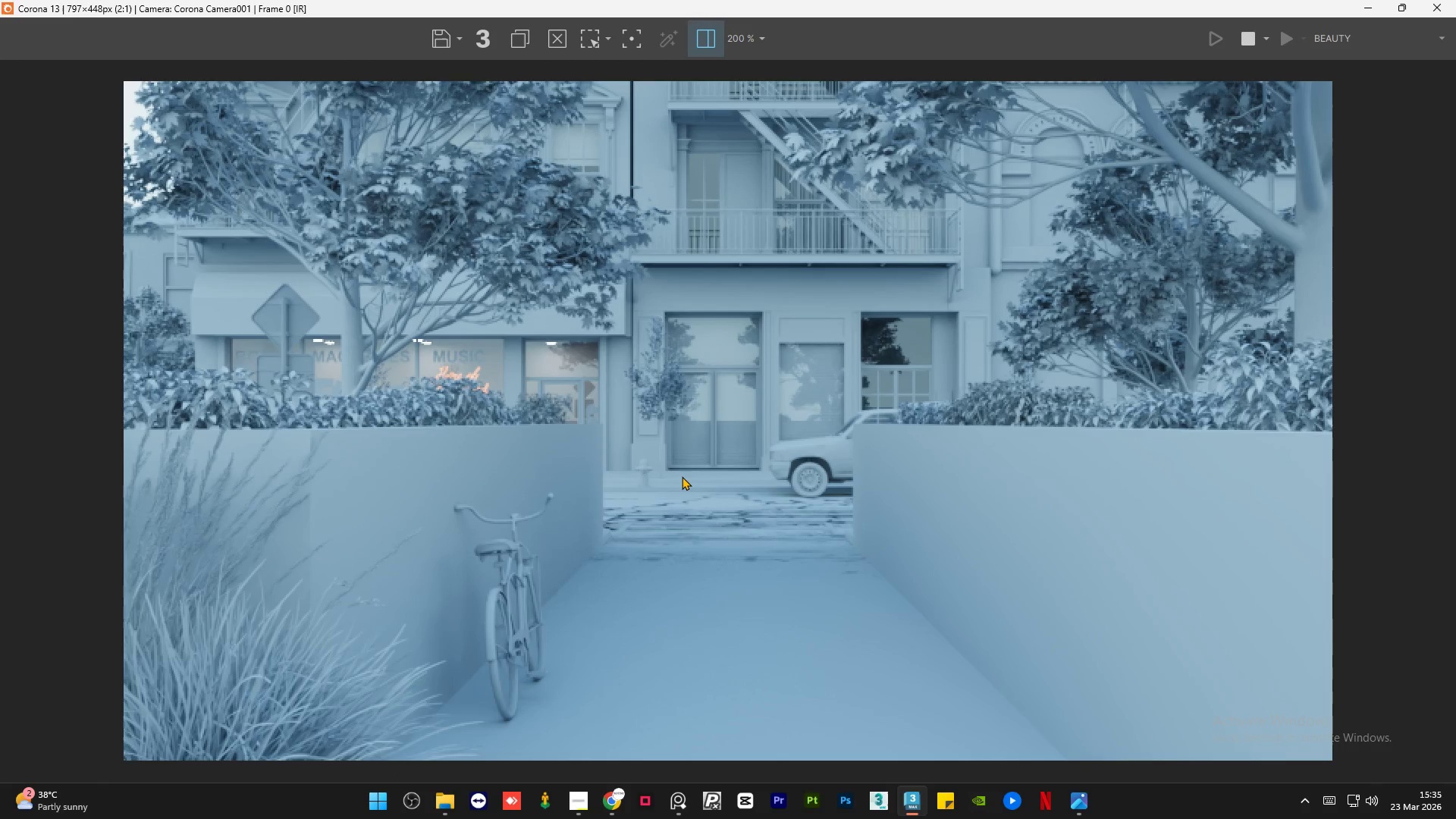 
scroll: coordinate [682, 476], scroll_direction: none, amount: 0.0
 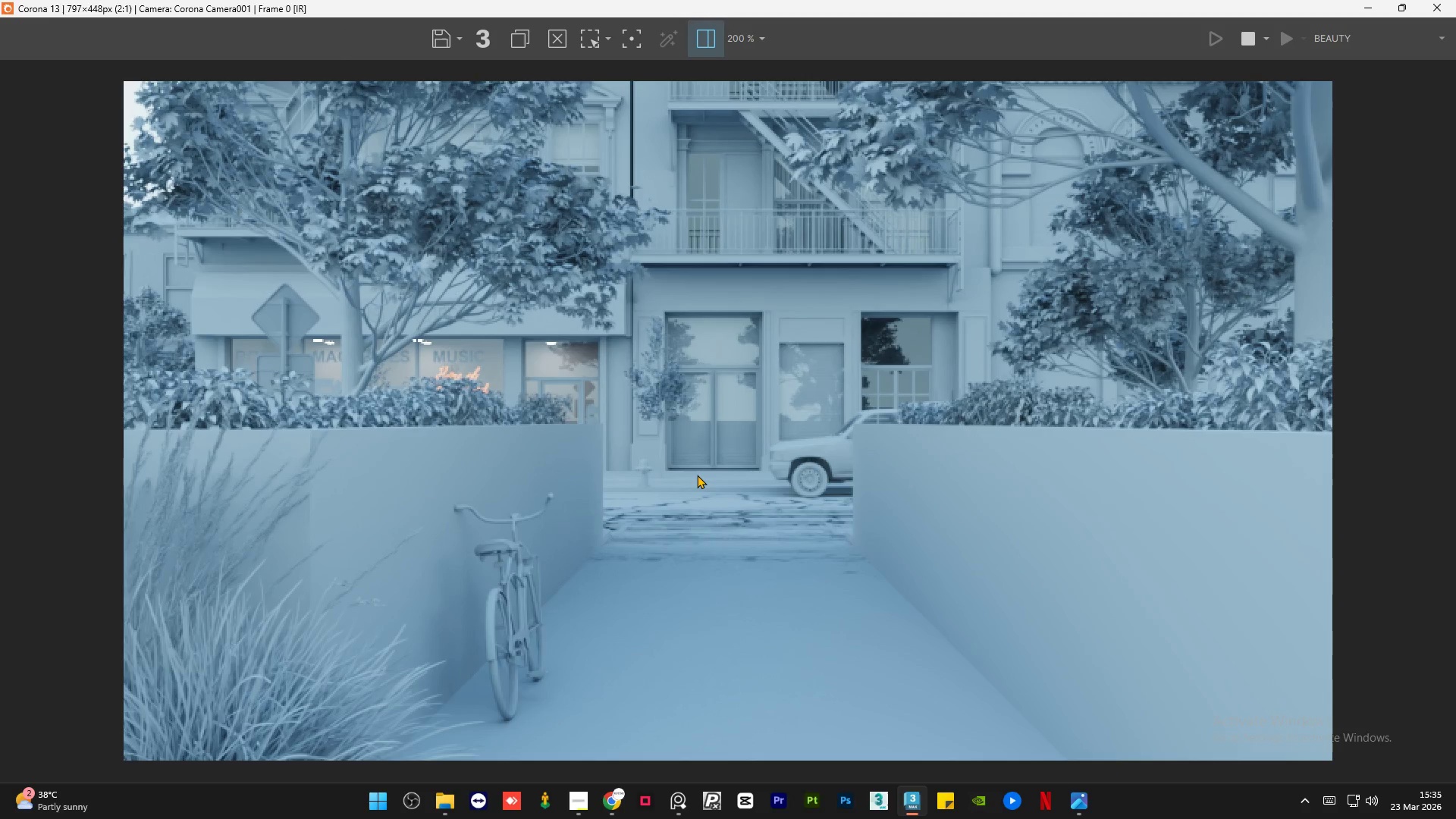 
scroll: coordinate [697, 475], scroll_direction: down, amount: 1.0
 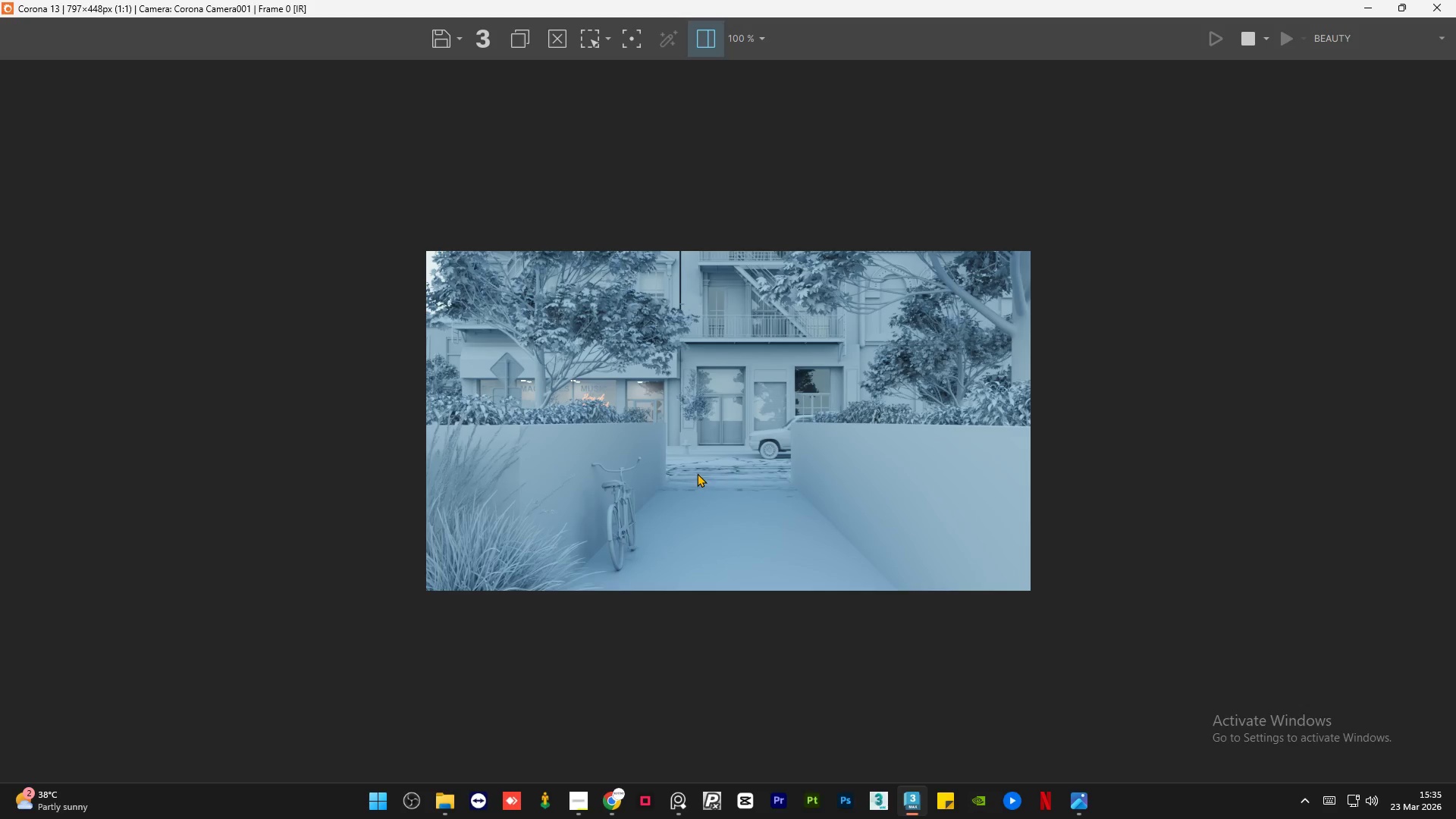 
scroll: coordinate [697, 473], scroll_direction: up, amount: 1.0